 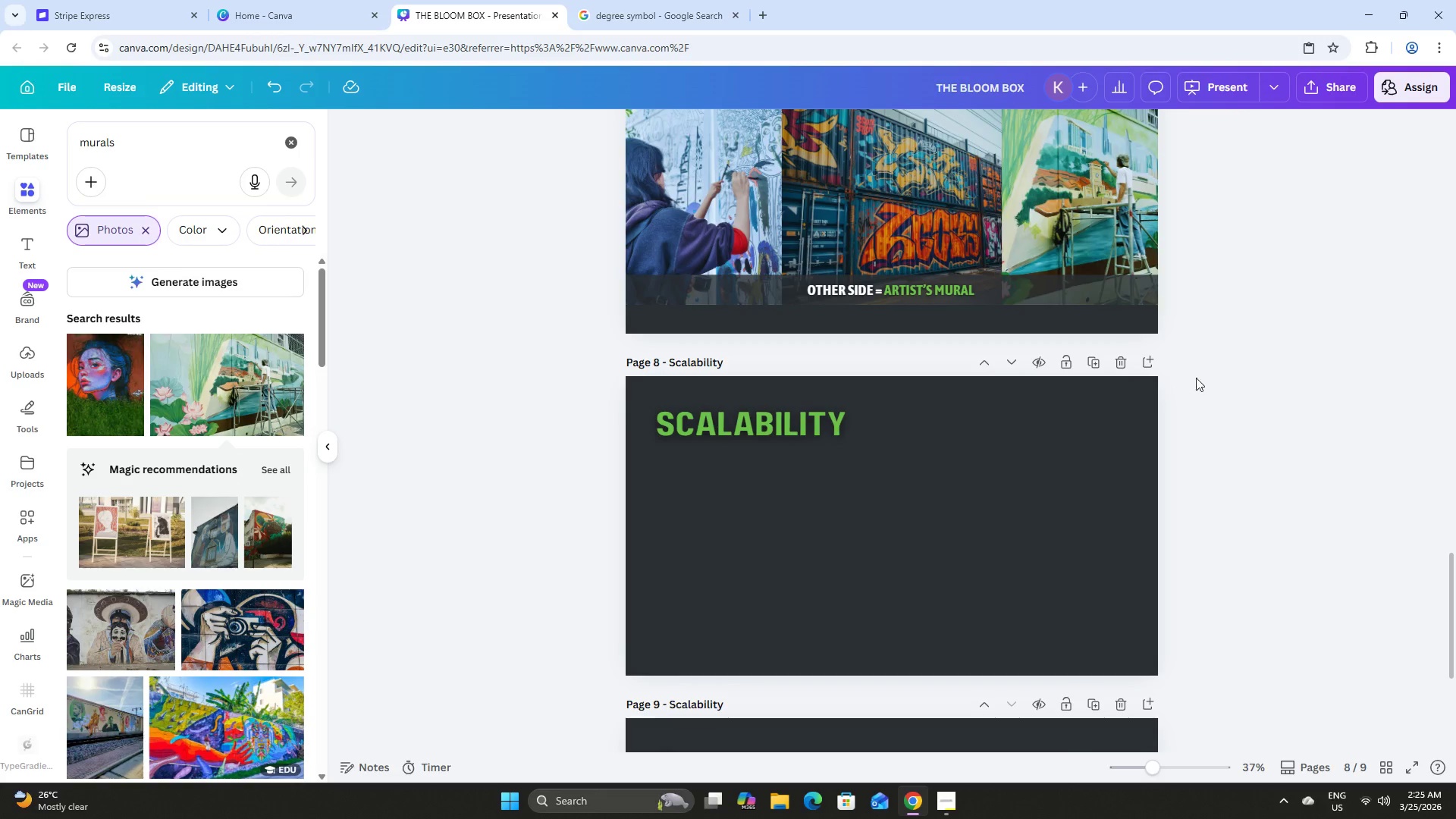 
left_click([297, 146])
 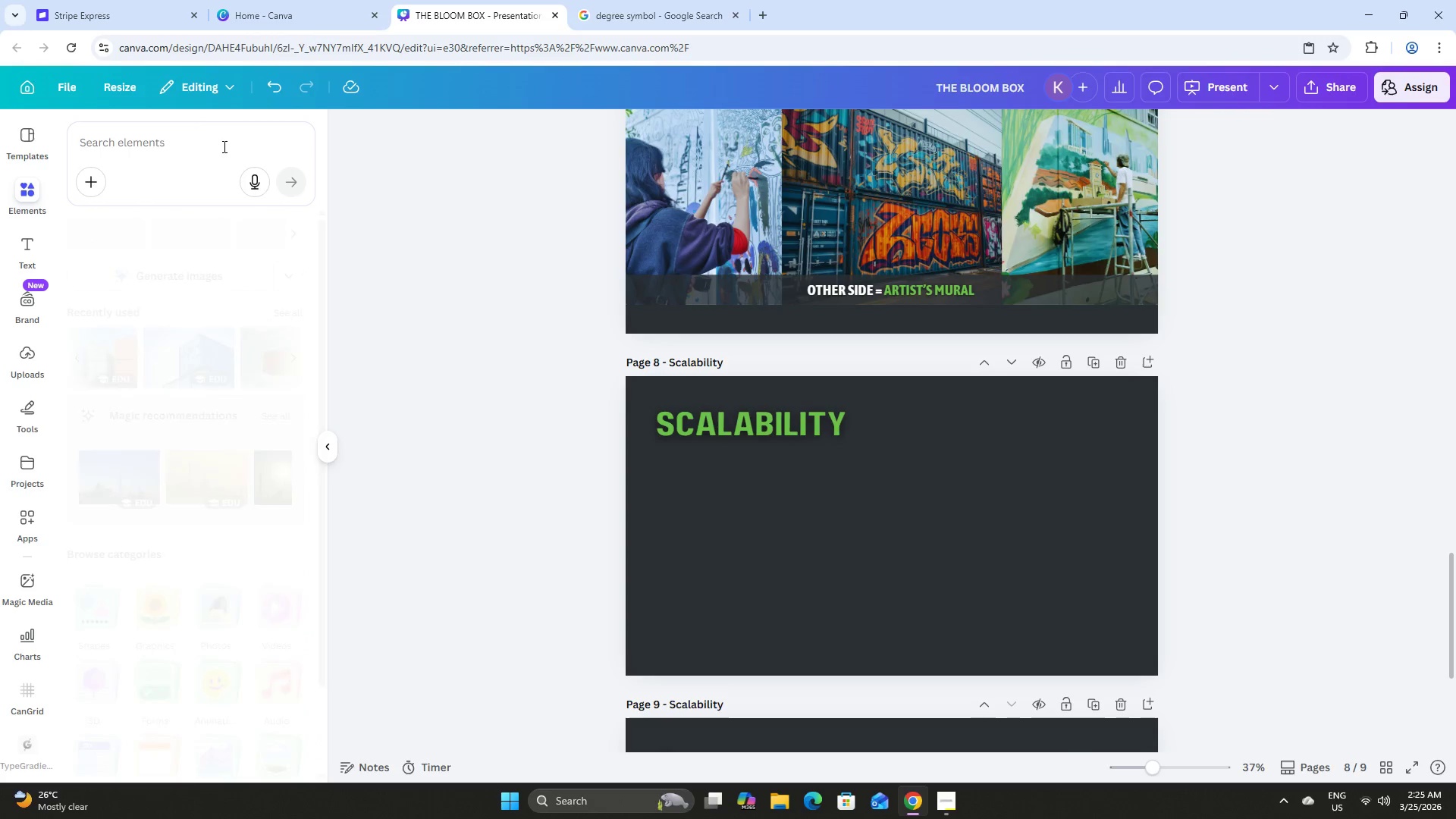 
left_click([182, 146])
 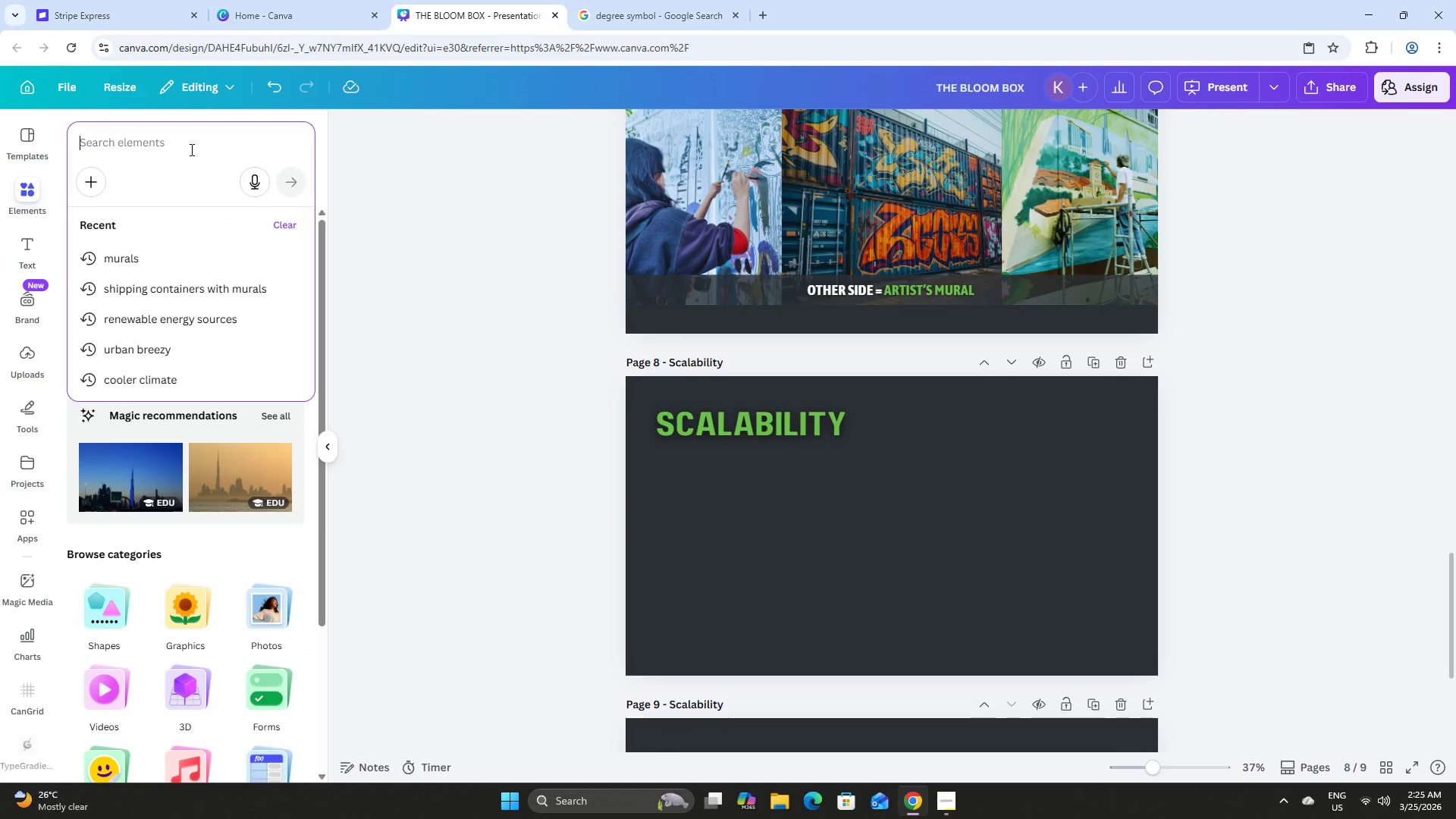 
type(s)
key(Backspace)
key(Backspace)
type(community)
 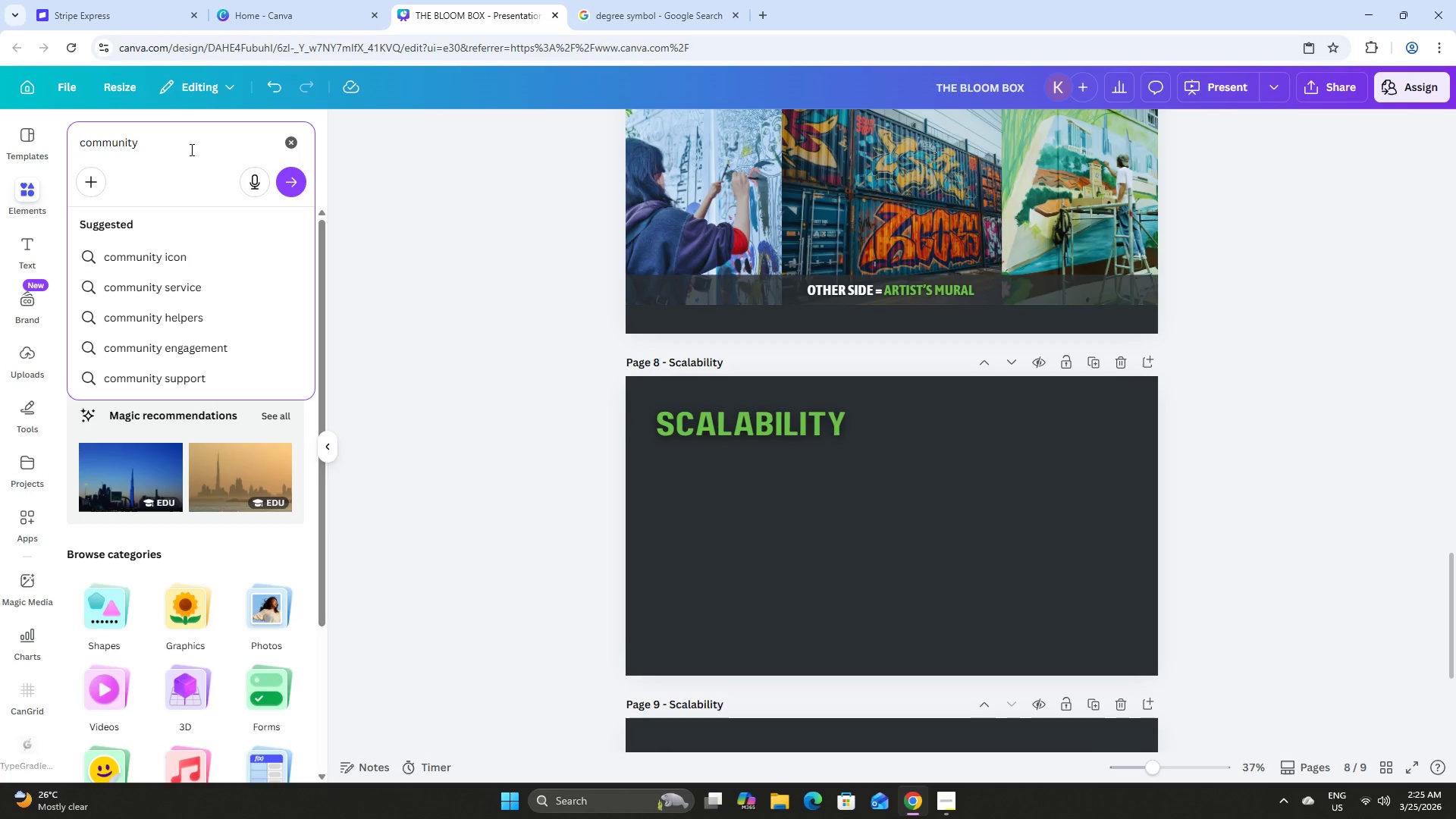 
key(Enter)
 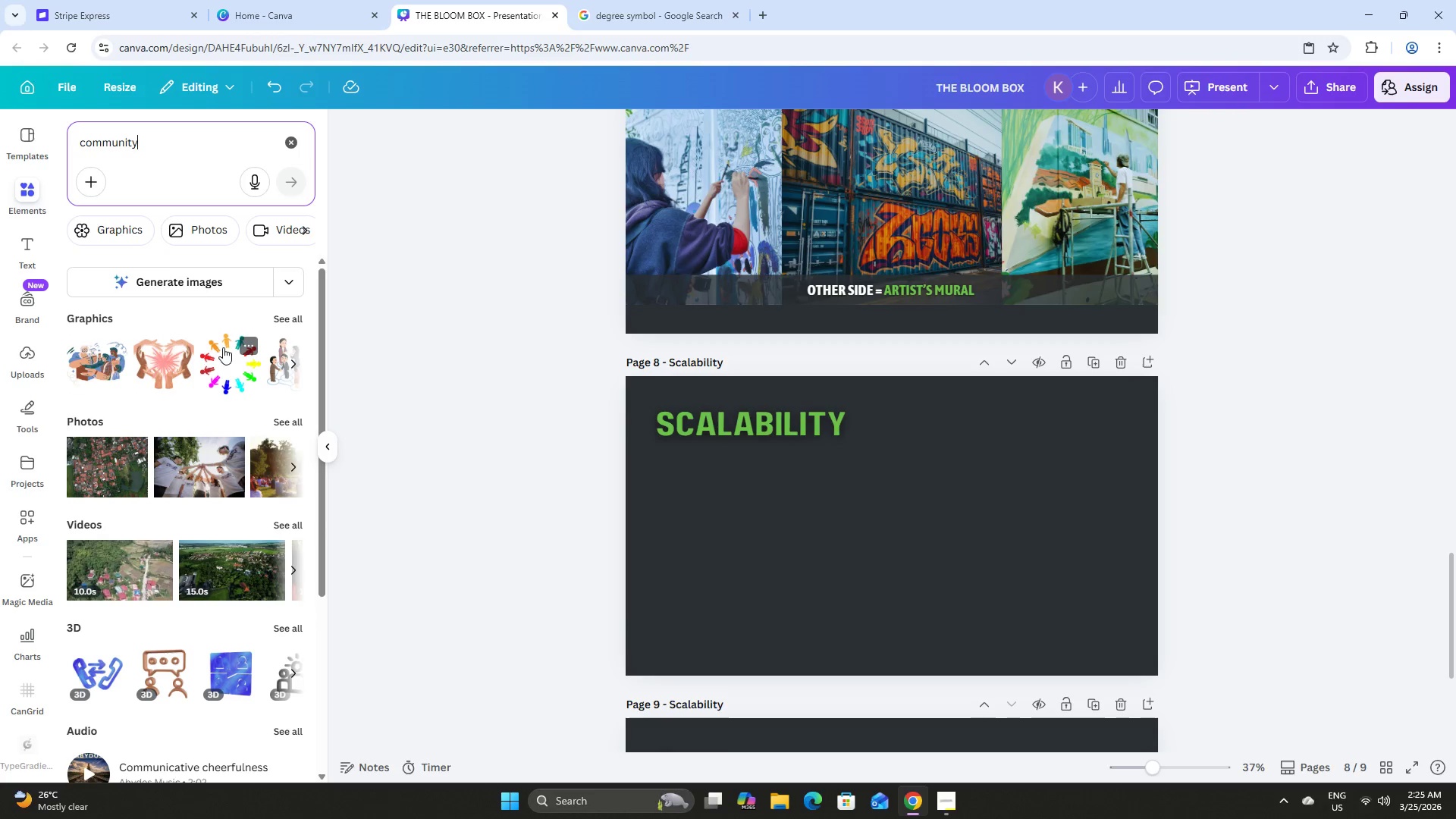 
left_click([278, 316])
 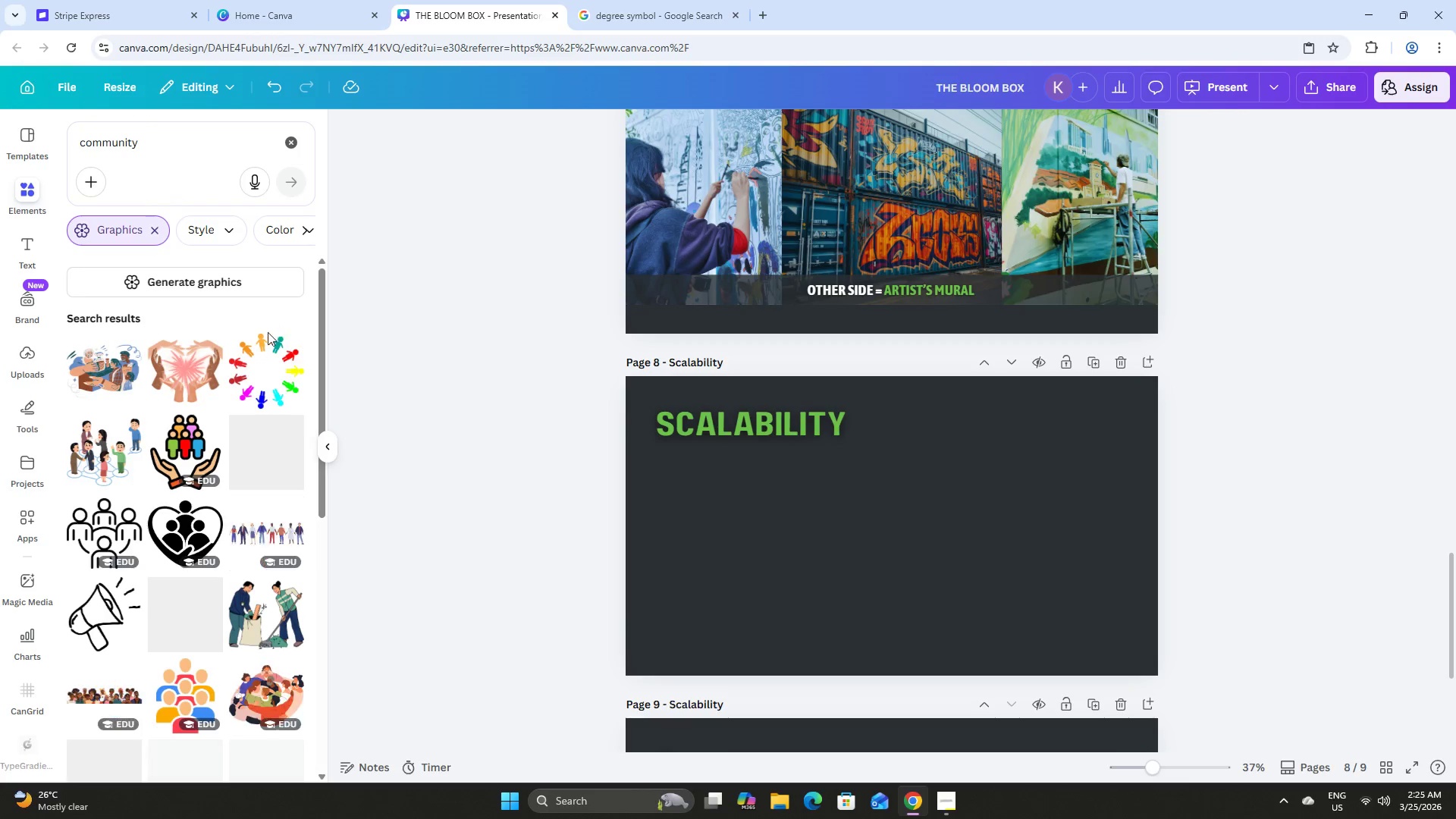 
scroll: coordinate [260, 343], scroll_direction: down, amount: 5.0
 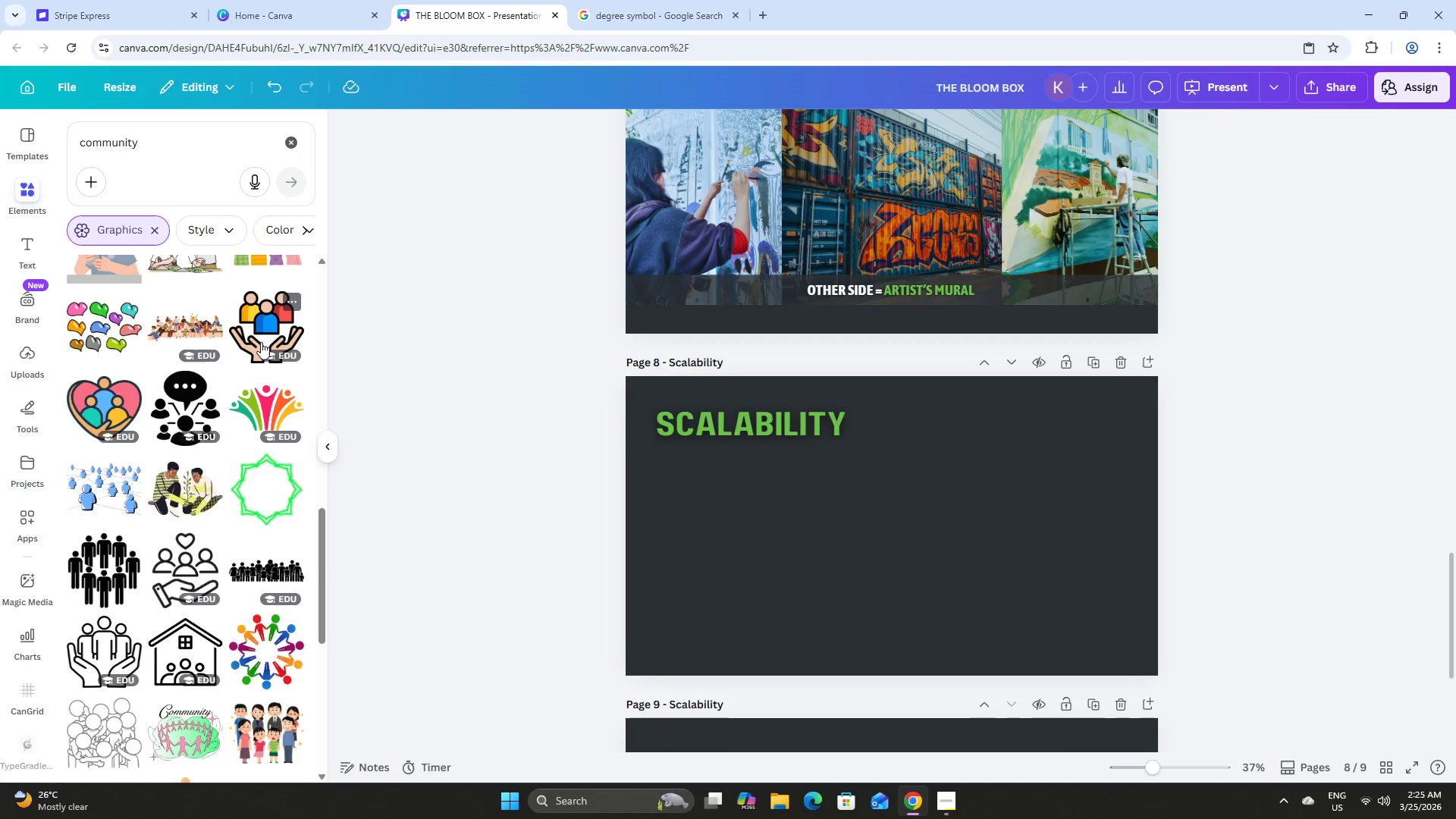 
scroll: coordinate [277, 339], scroll_direction: up, amount: 22.0
 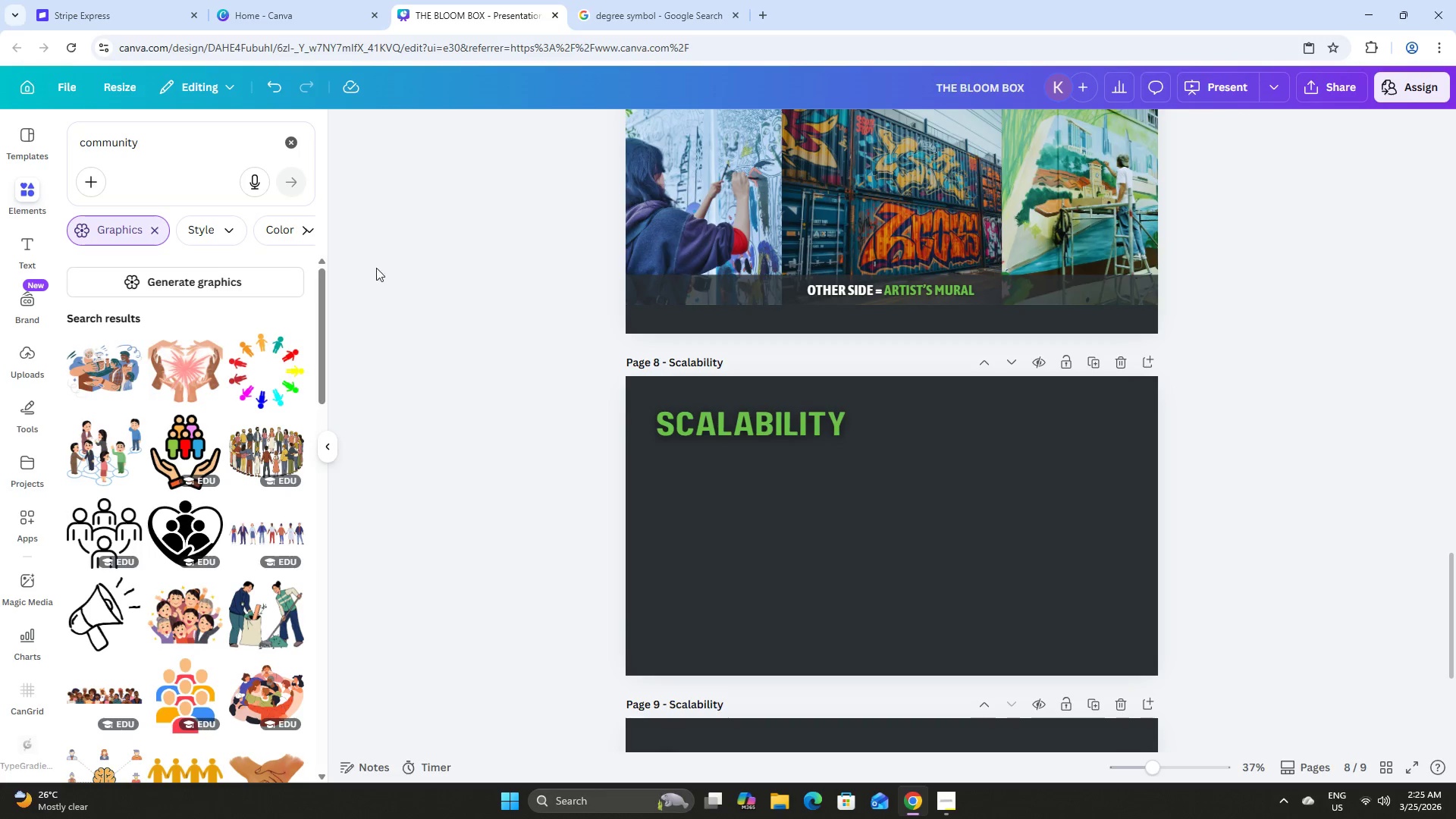 
left_click([187, 146])
 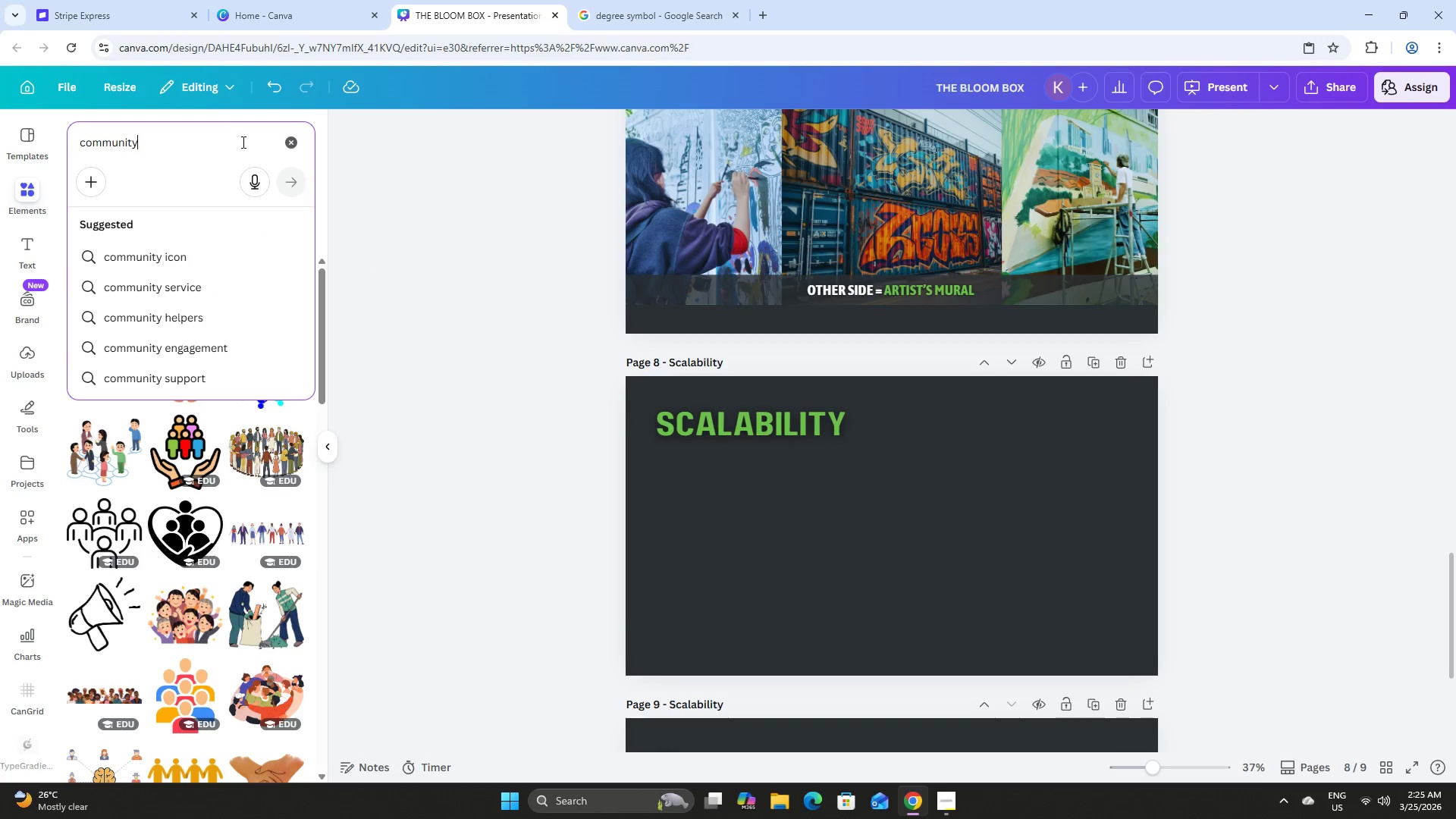 
left_click([284, 138])
 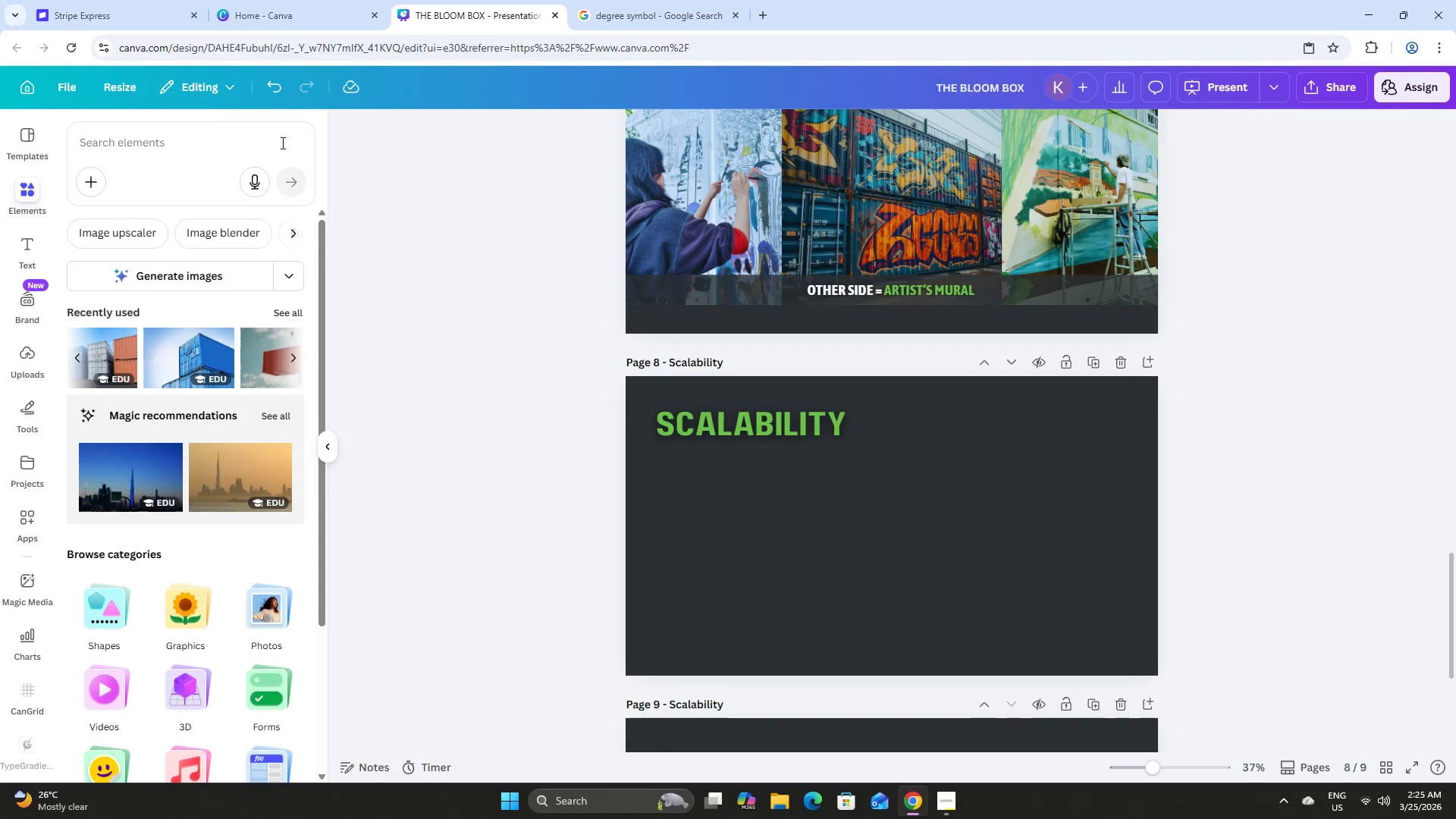 
left_click([184, 127])
 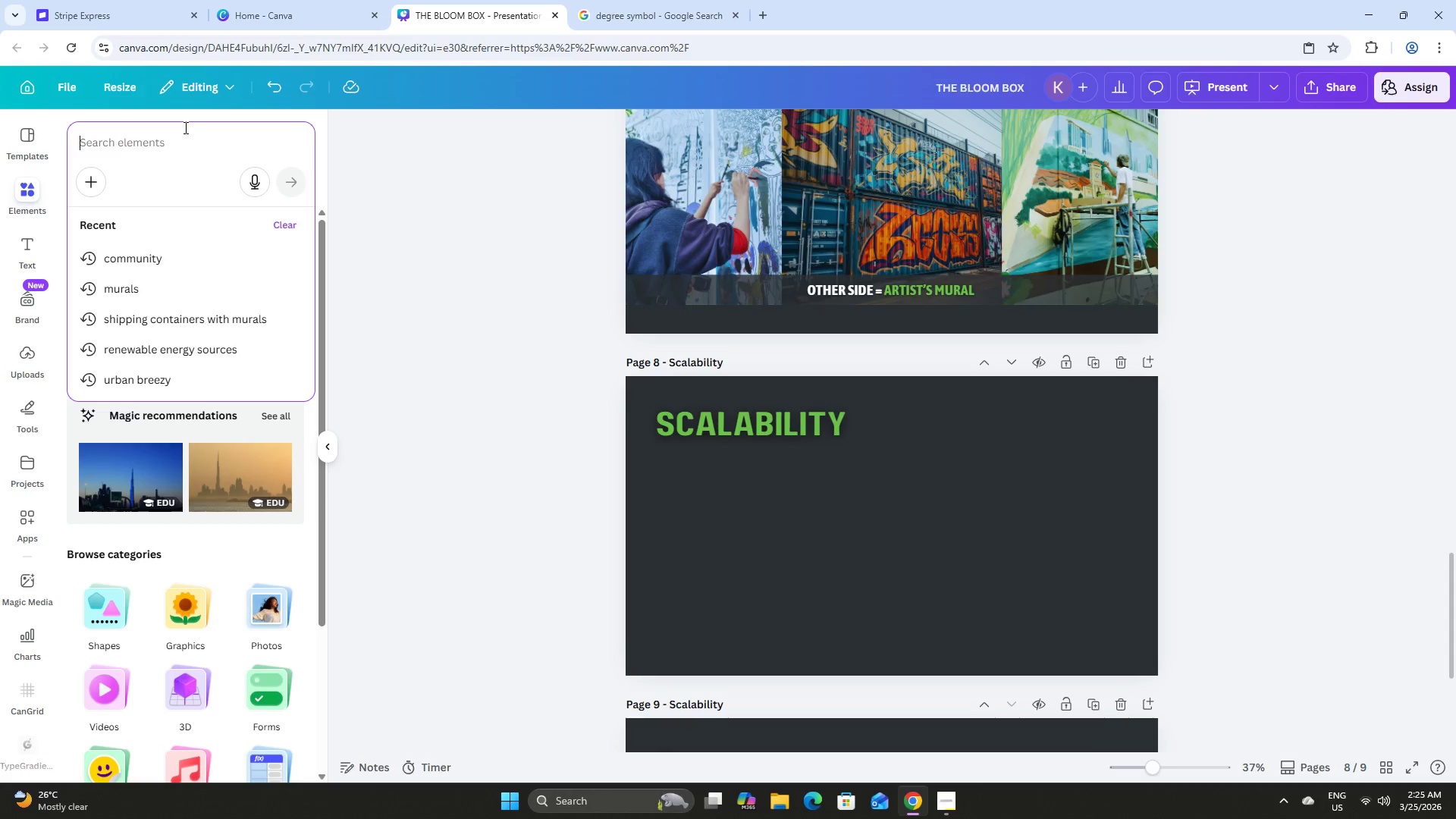 
type(con)
key(Backspace)
key(Backspace)
key(Backspace)
type(shipping container vertical farming single)
key(Backspace)
key(Backspace)
key(Backspace)
key(Backspace)
key(Backspace)
key(Backspace)
type(one o)
key(Backspace)
type(container only)
 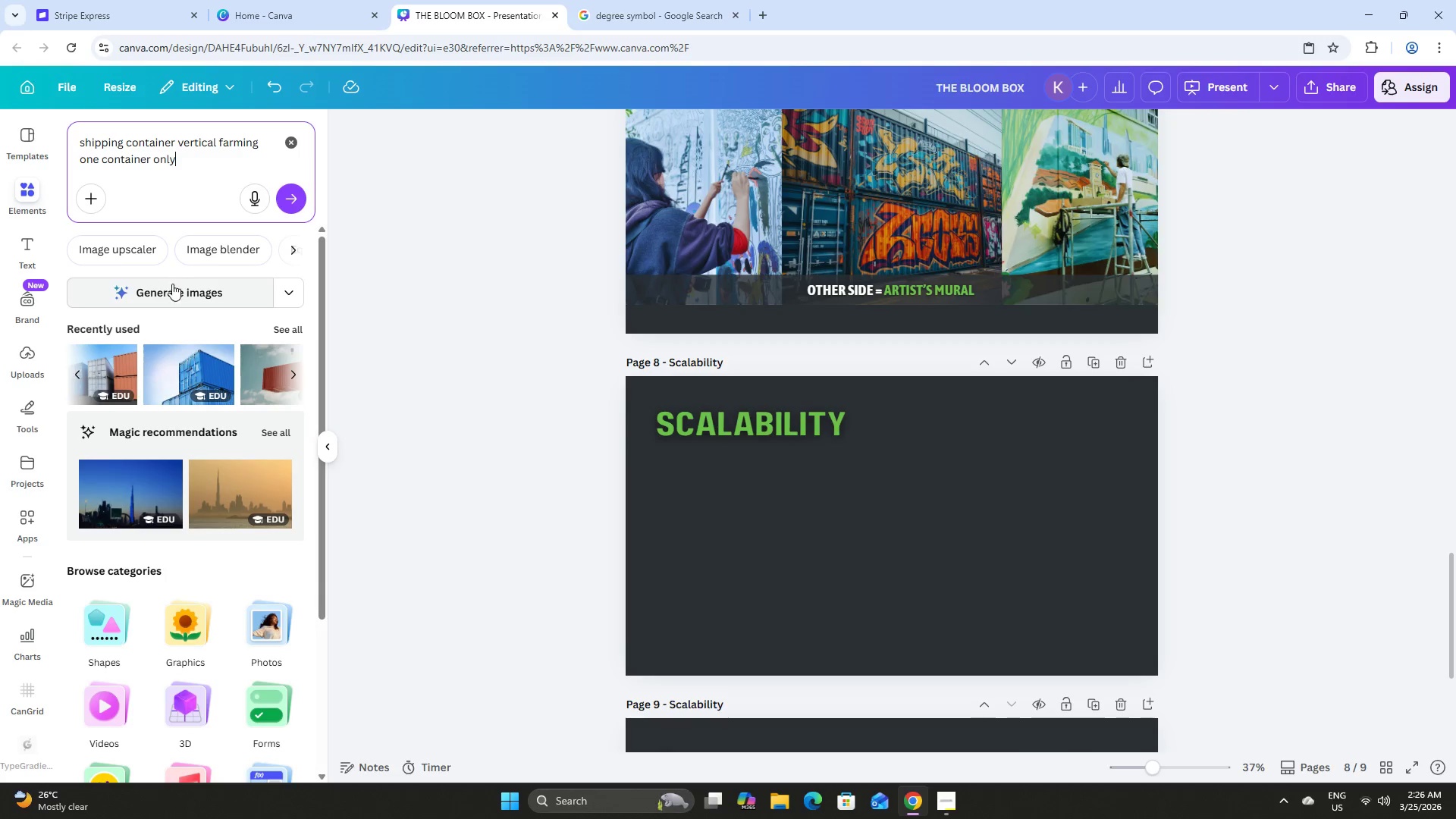 
left_click([174, 286])
 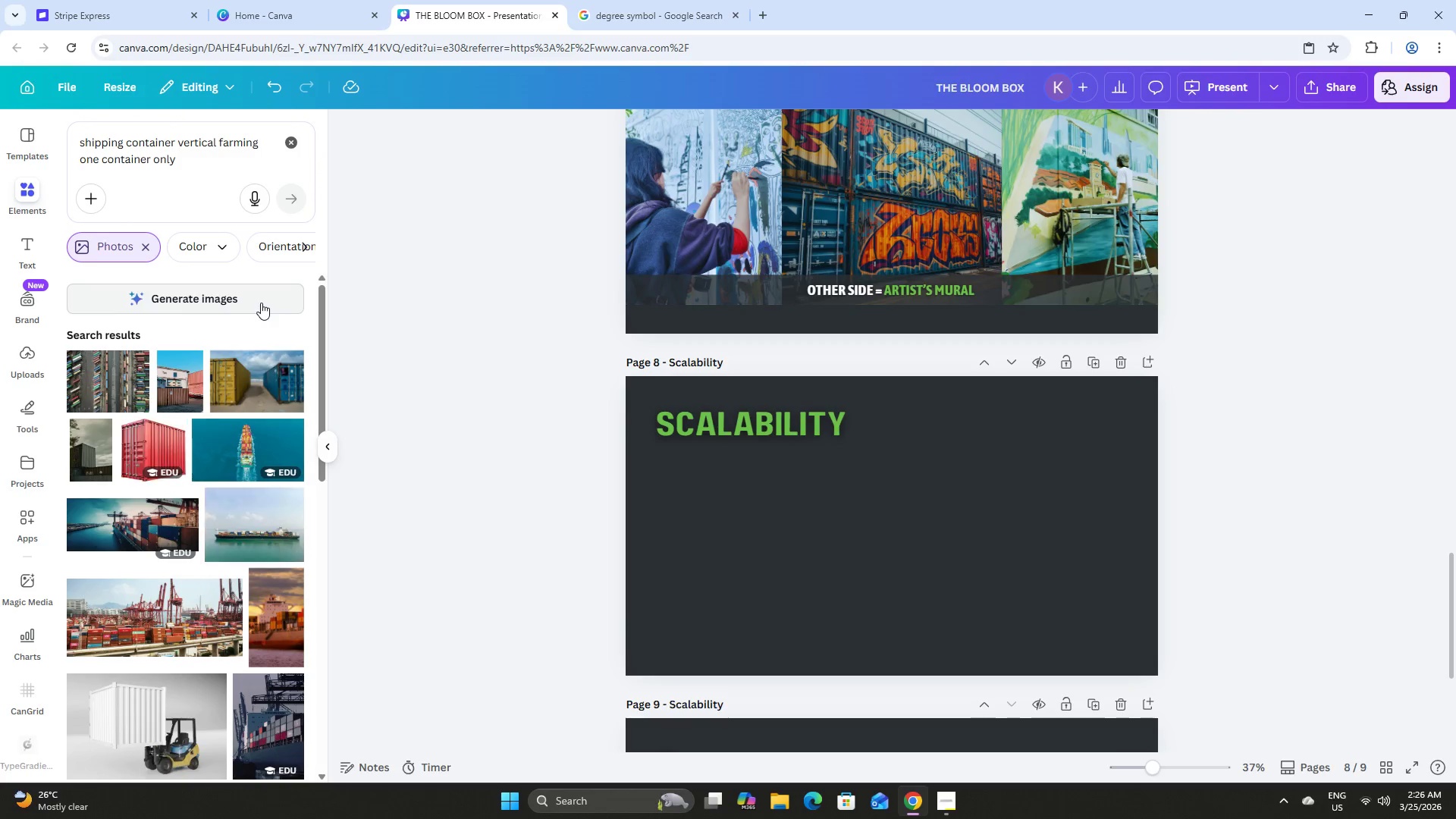 
left_click([224, 299])
 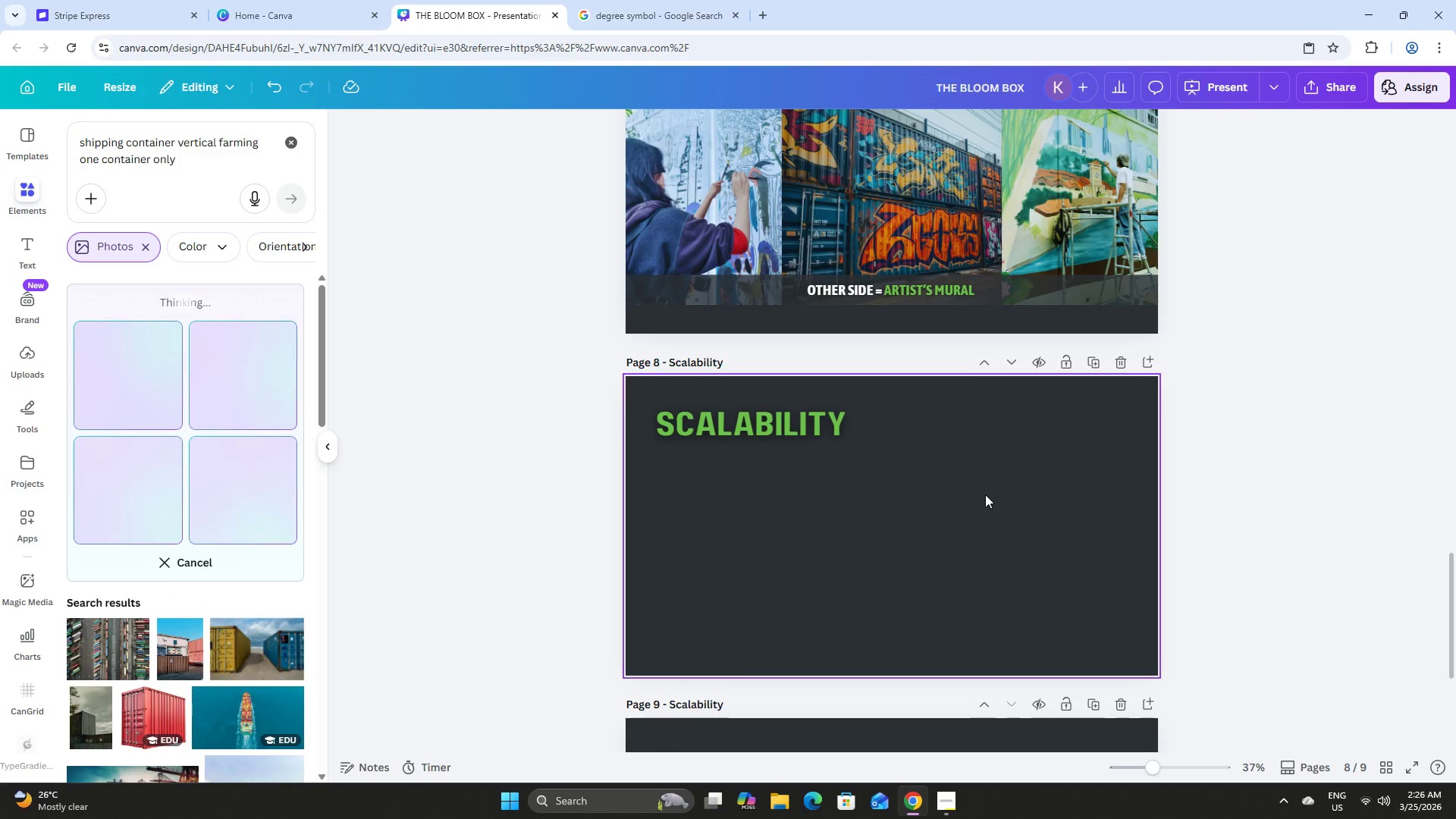 
scroll: coordinate [978, 491], scroll_direction: down, amount: 3.0
 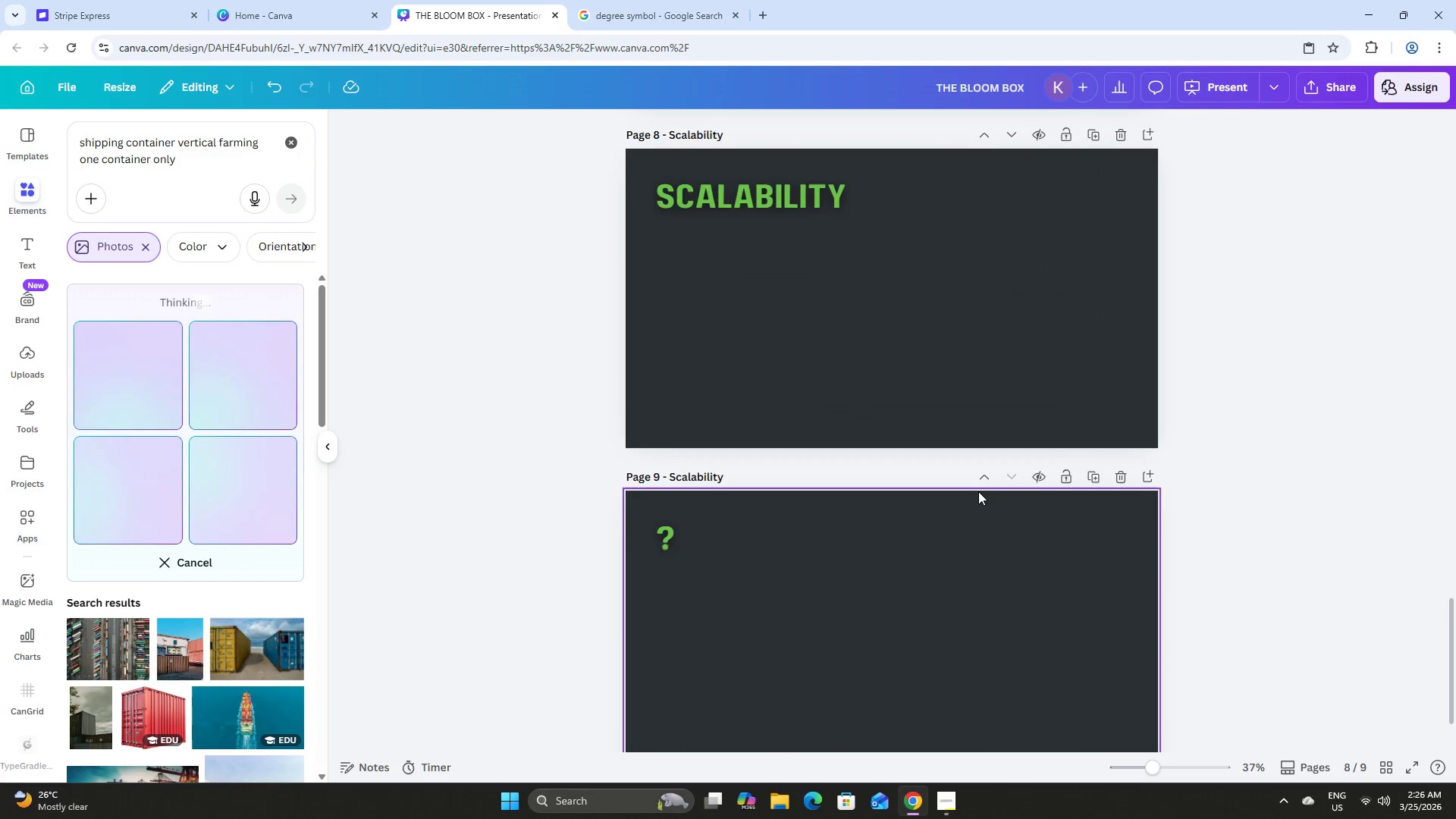 
scroll: coordinate [978, 491], scroll_direction: up, amount: 2.0
 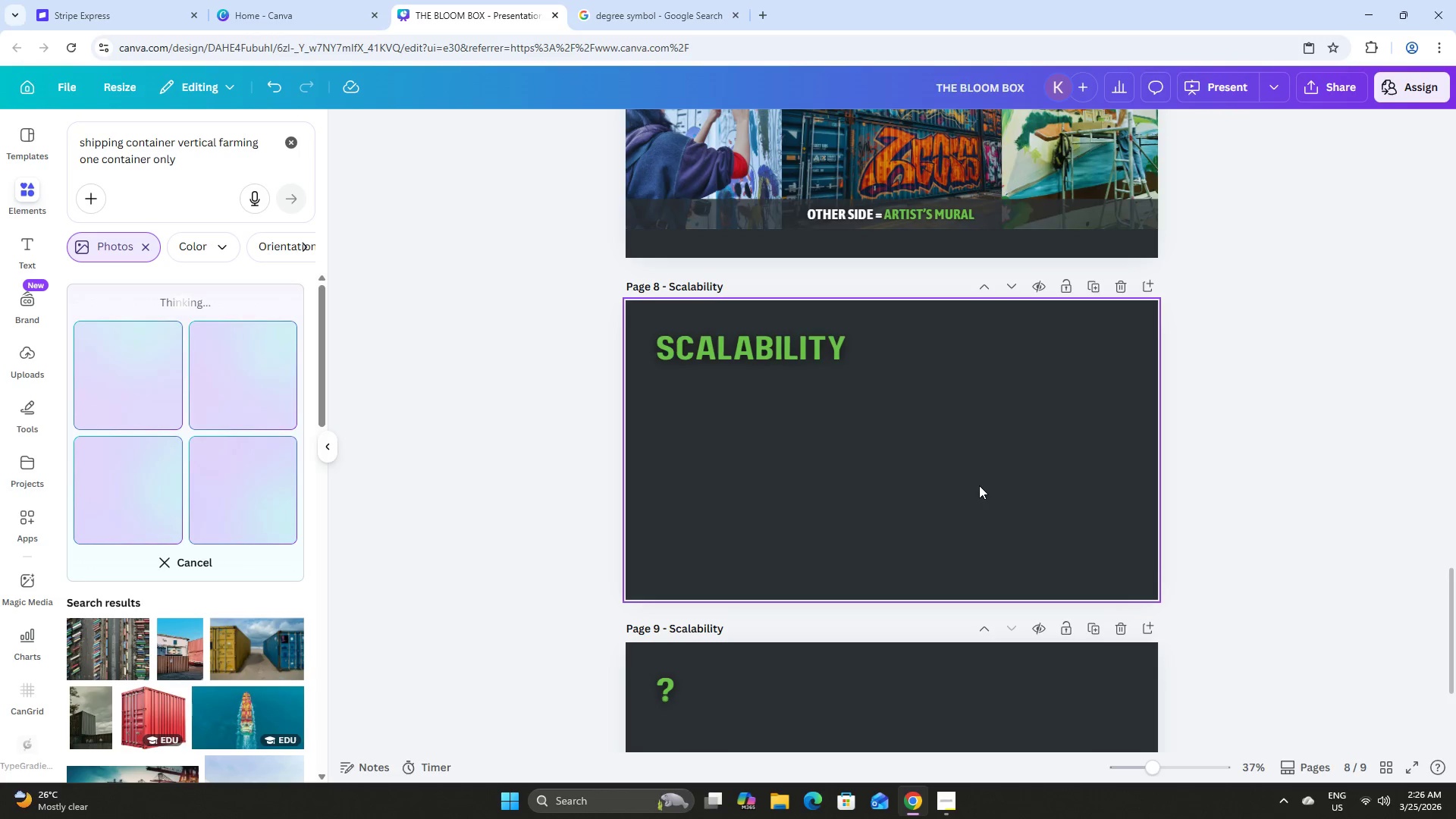 
wait(6.21)
 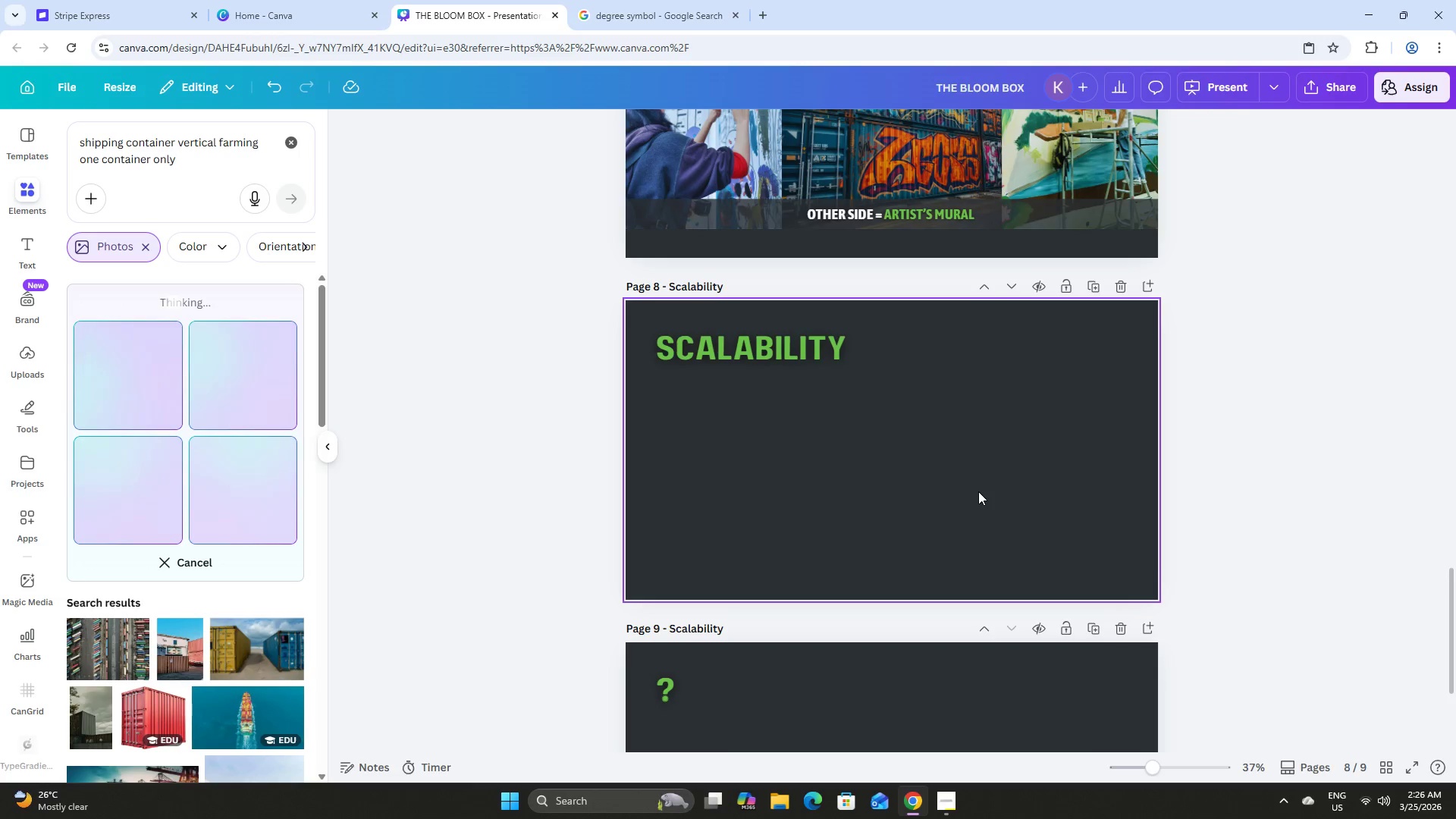 
scroll: coordinate [977, 476], scroll_direction: up, amount: 7.0
 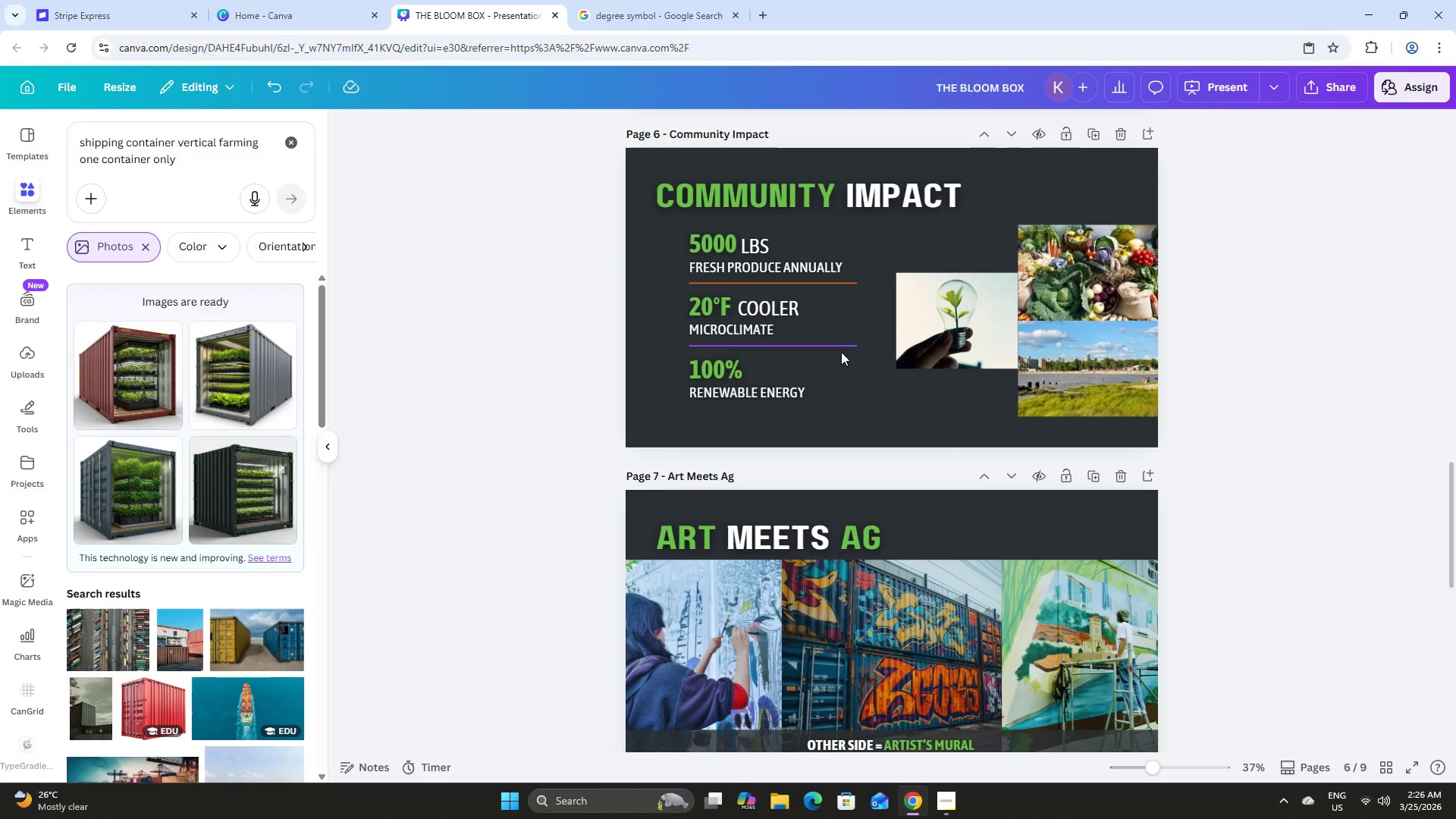 
left_click([835, 346])
 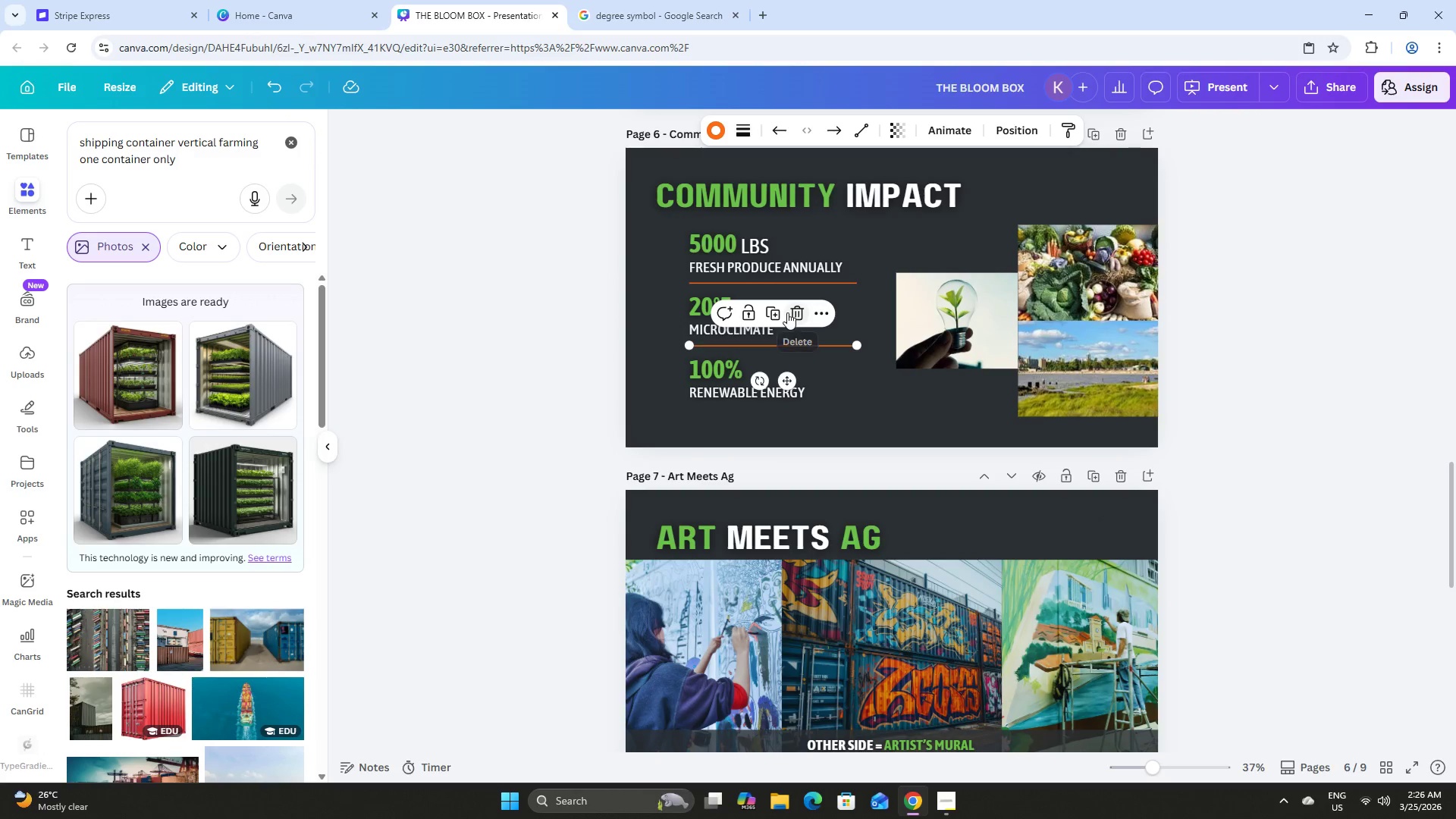 
left_click([777, 313])
 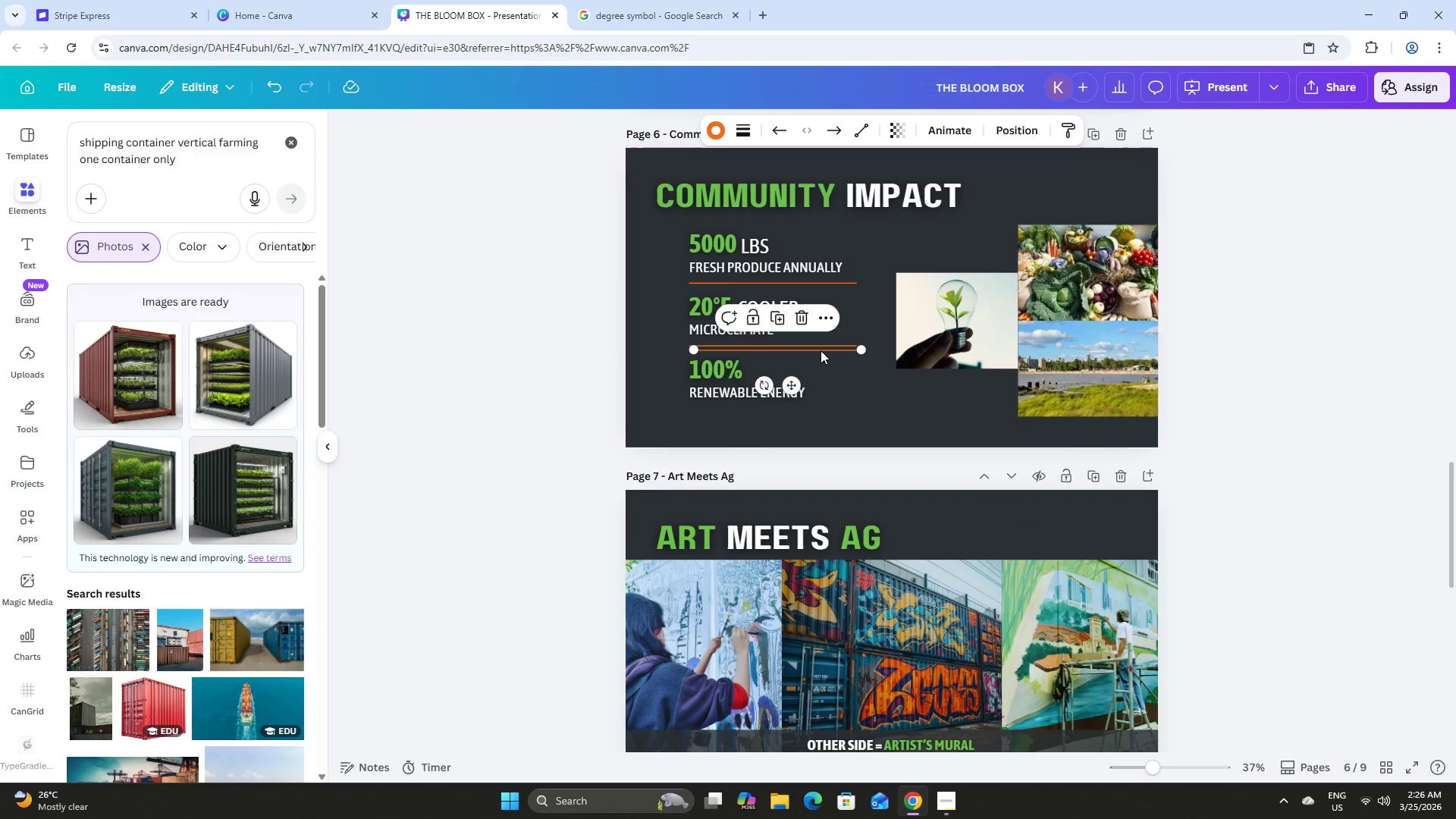 
left_click_drag(start_coordinate=[821, 350], to_coordinate=[979, 507])
 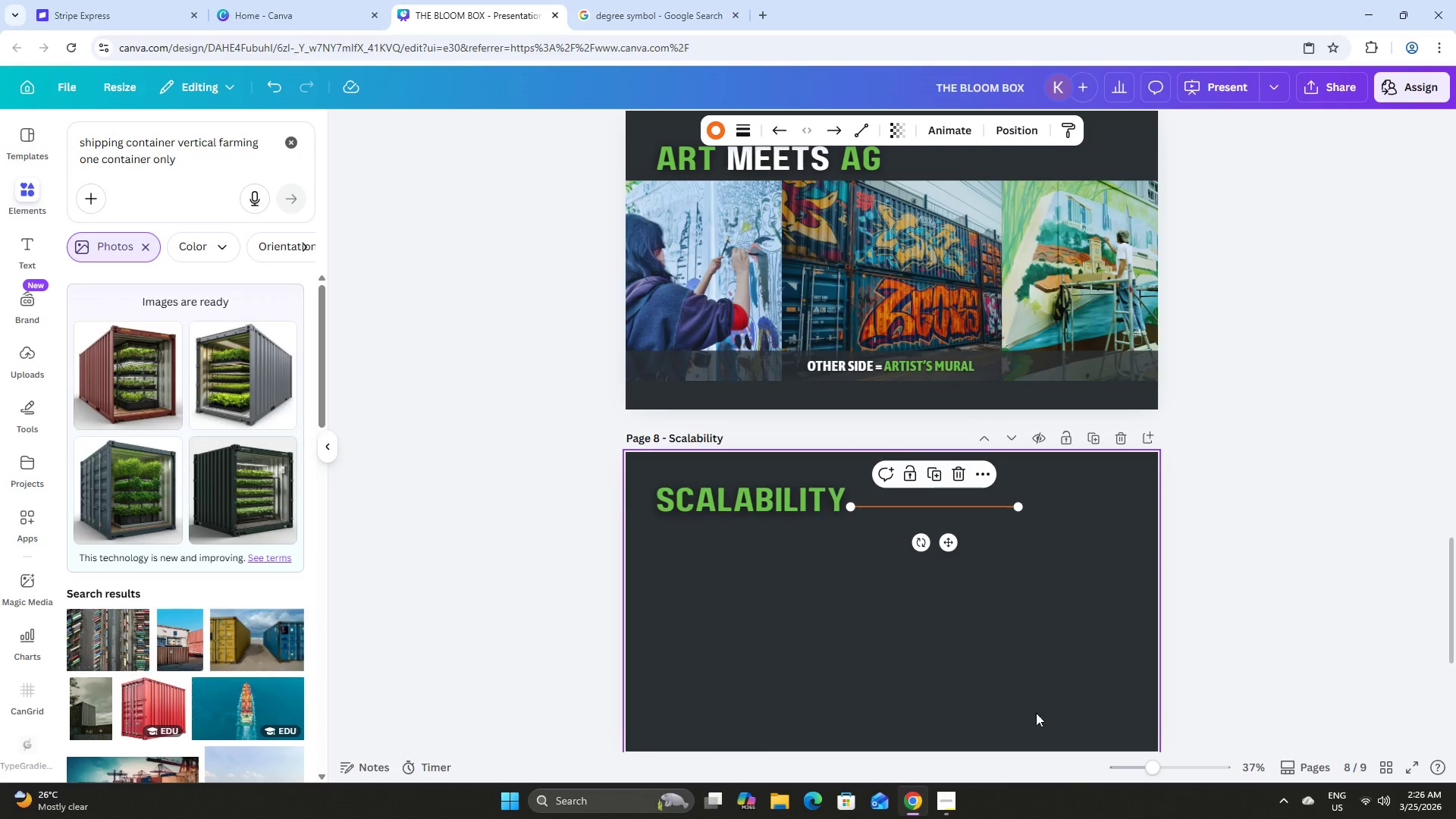 
scroll: coordinate [960, 453], scroll_direction: down, amount: 5.0
 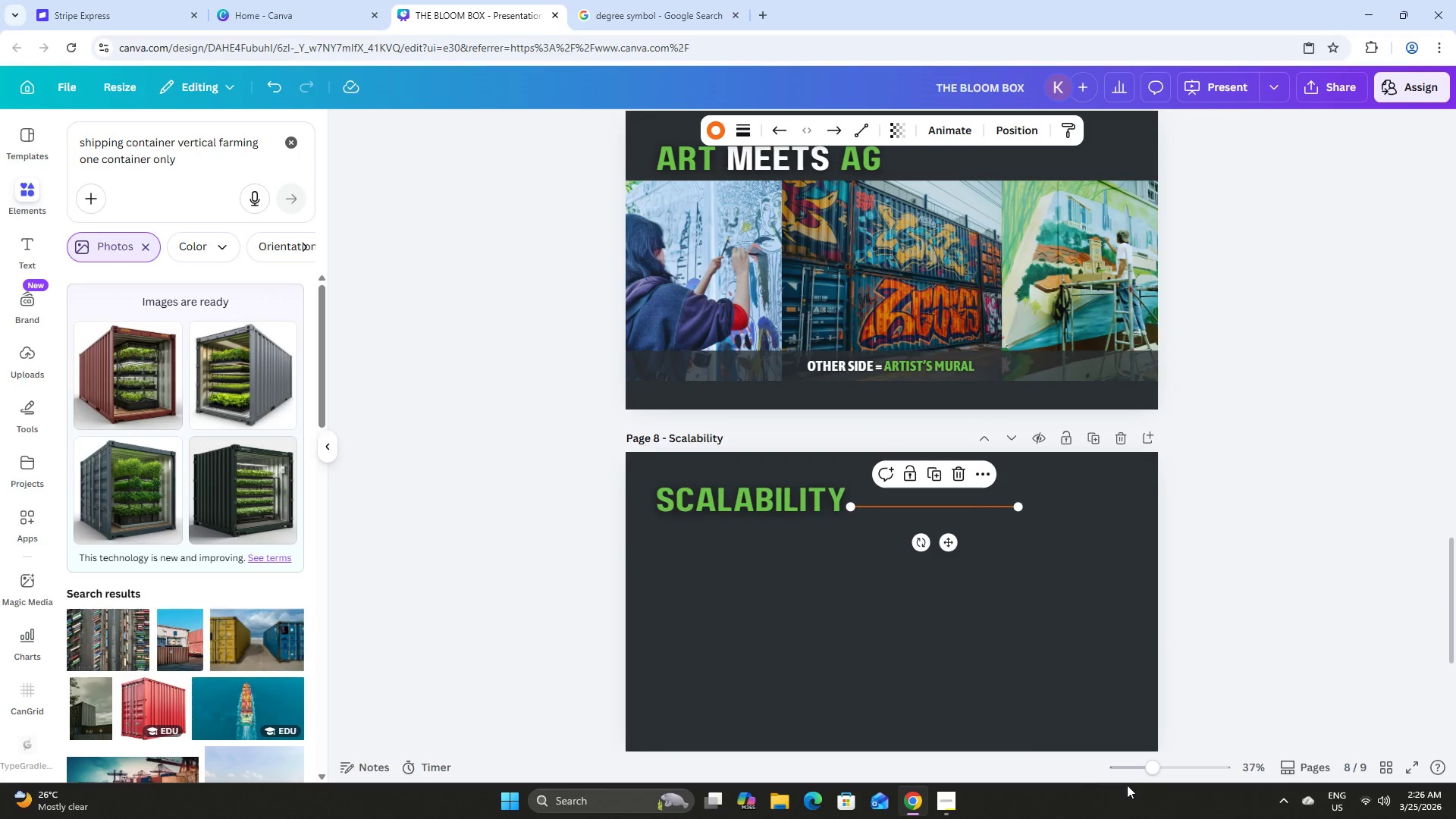 
left_click_drag(start_coordinate=[1150, 774], to_coordinate=[1172, 777])
 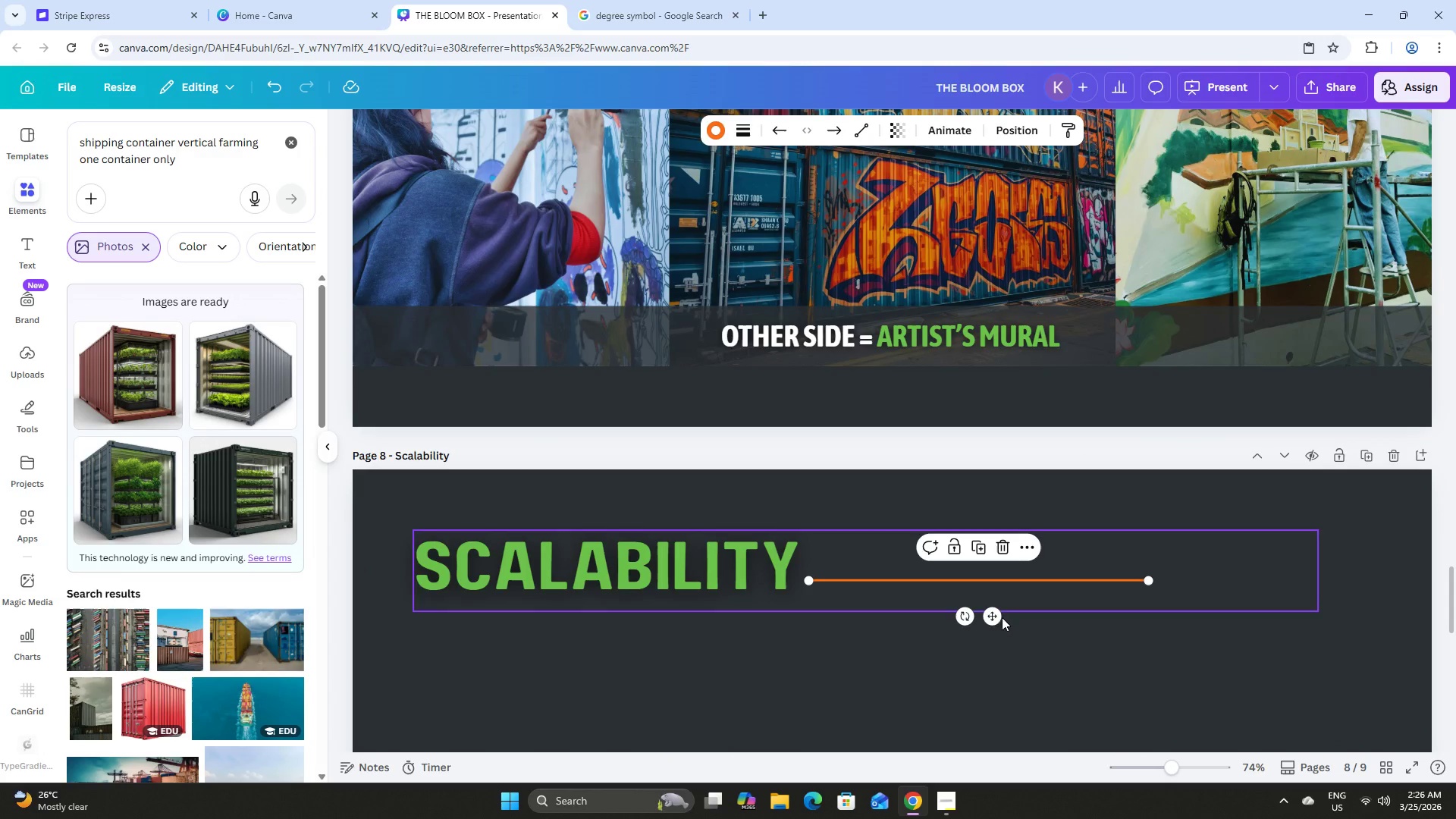 
left_click_drag(start_coordinate=[998, 616], to_coordinate=[999, 605])
 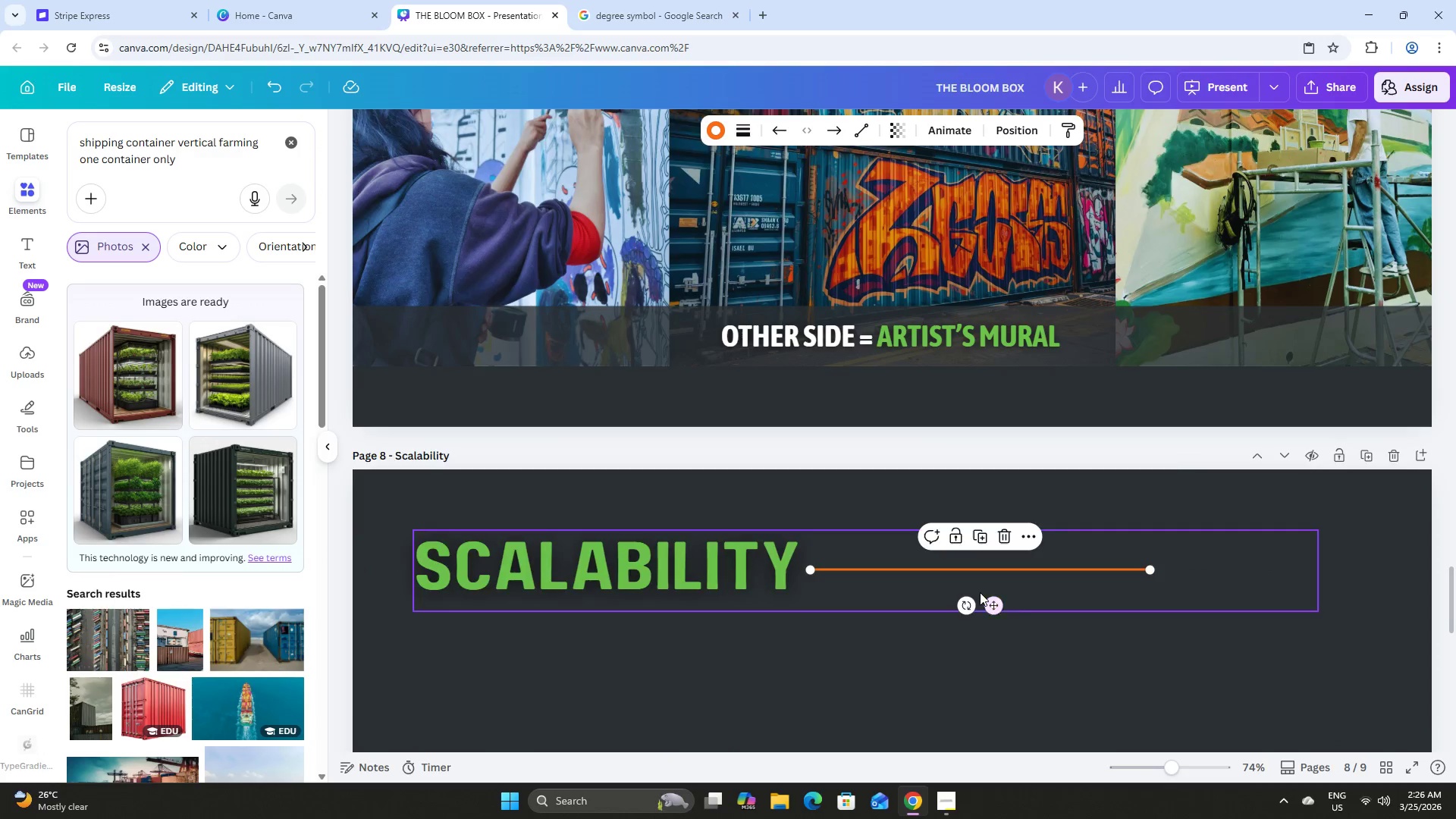 
scroll: coordinate [980, 592], scroll_direction: down, amount: 1.0
 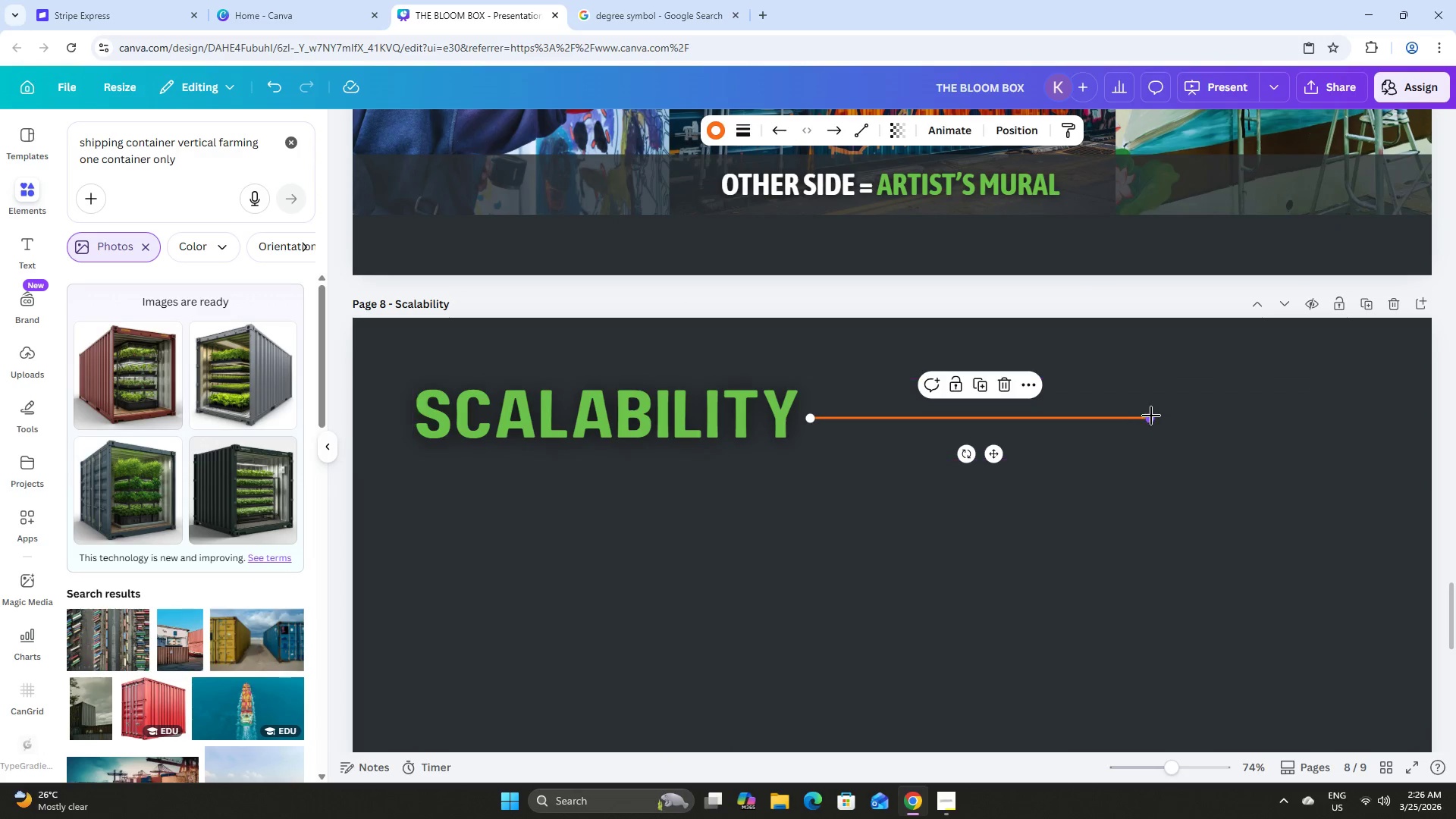 
left_click_drag(start_coordinate=[1149, 416], to_coordinate=[1370, 410])
 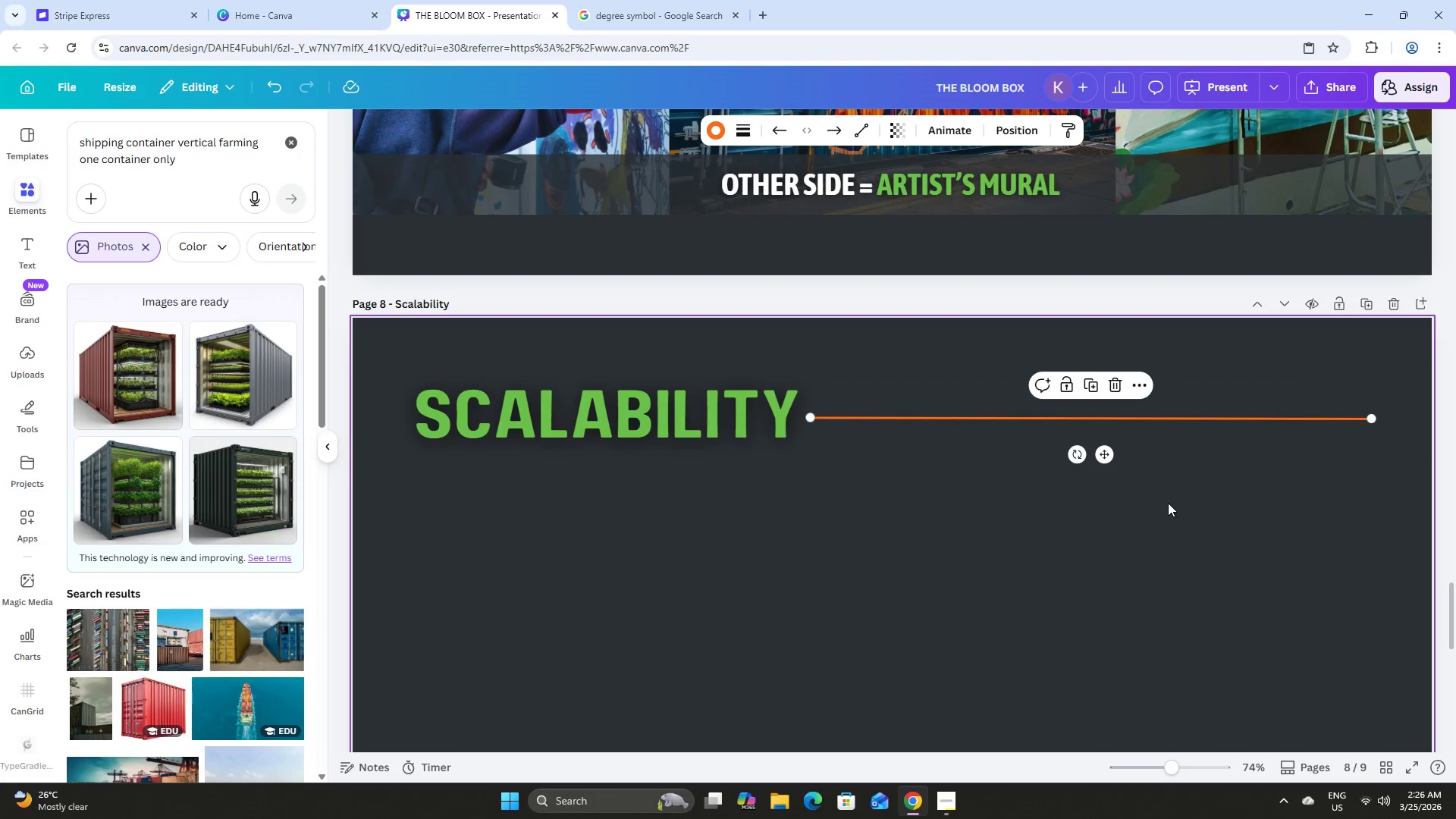 
left_click([1164, 505])
 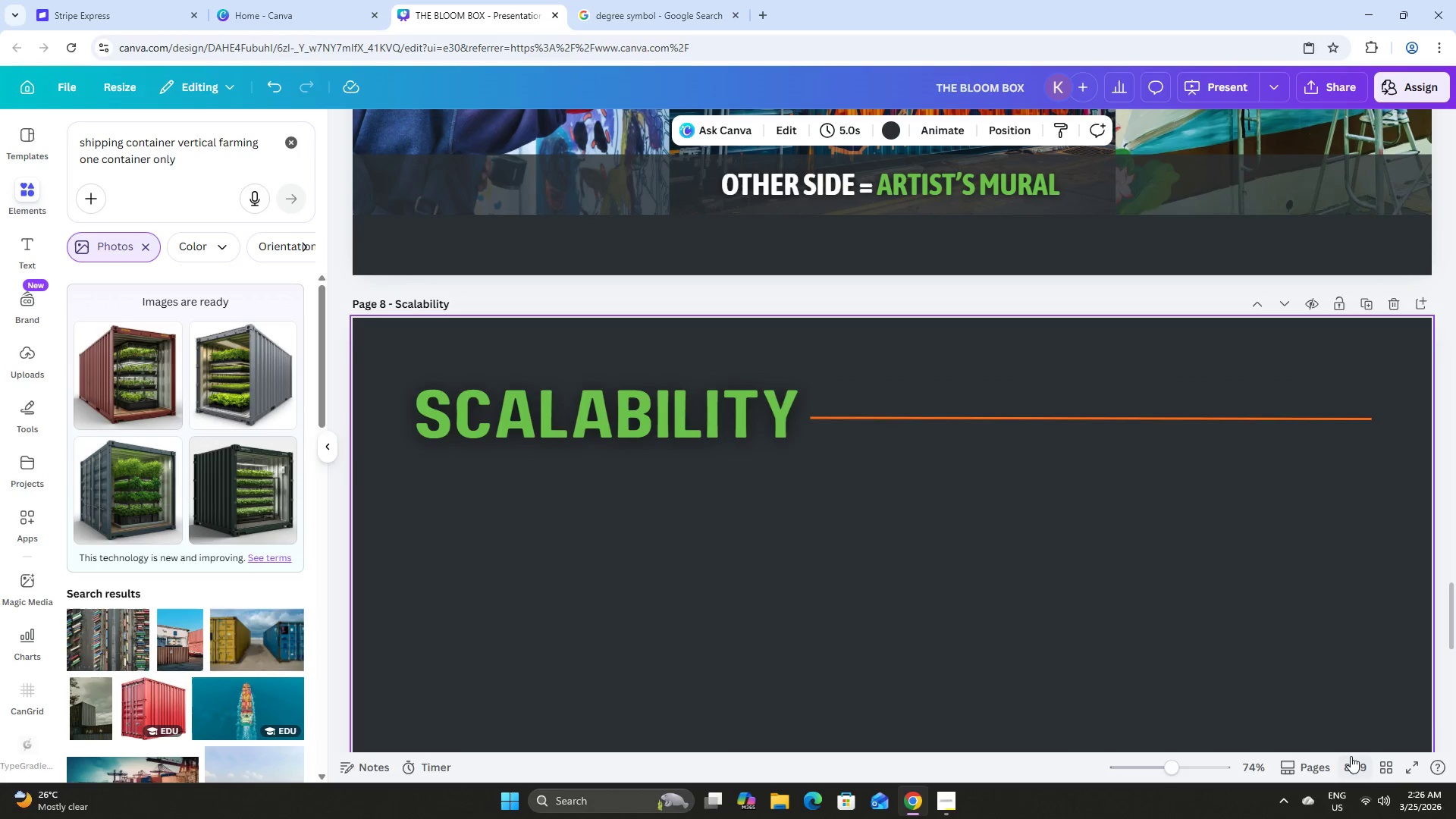 
left_click([1395, 761])
 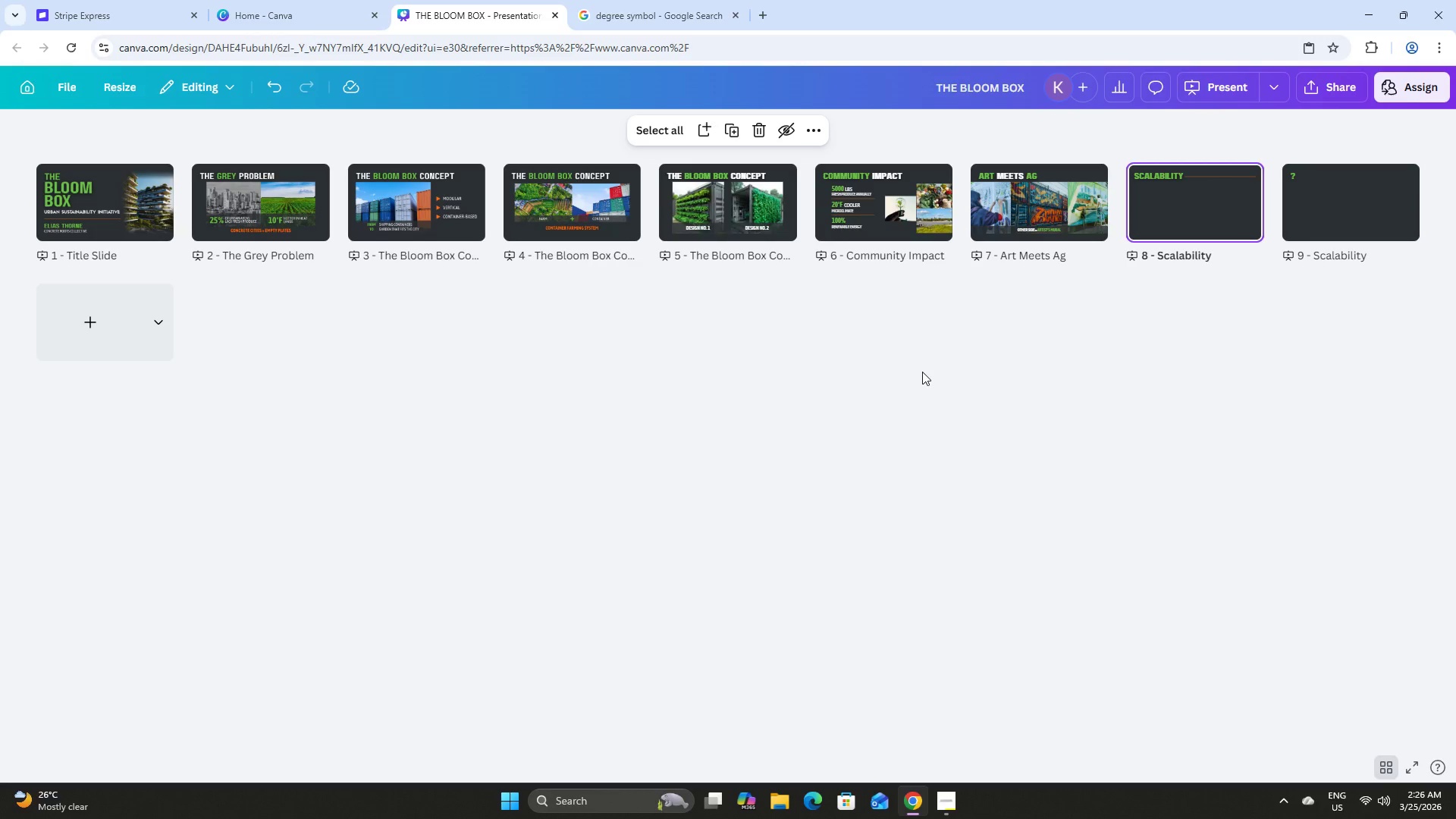 
double_click([1161, 202])
 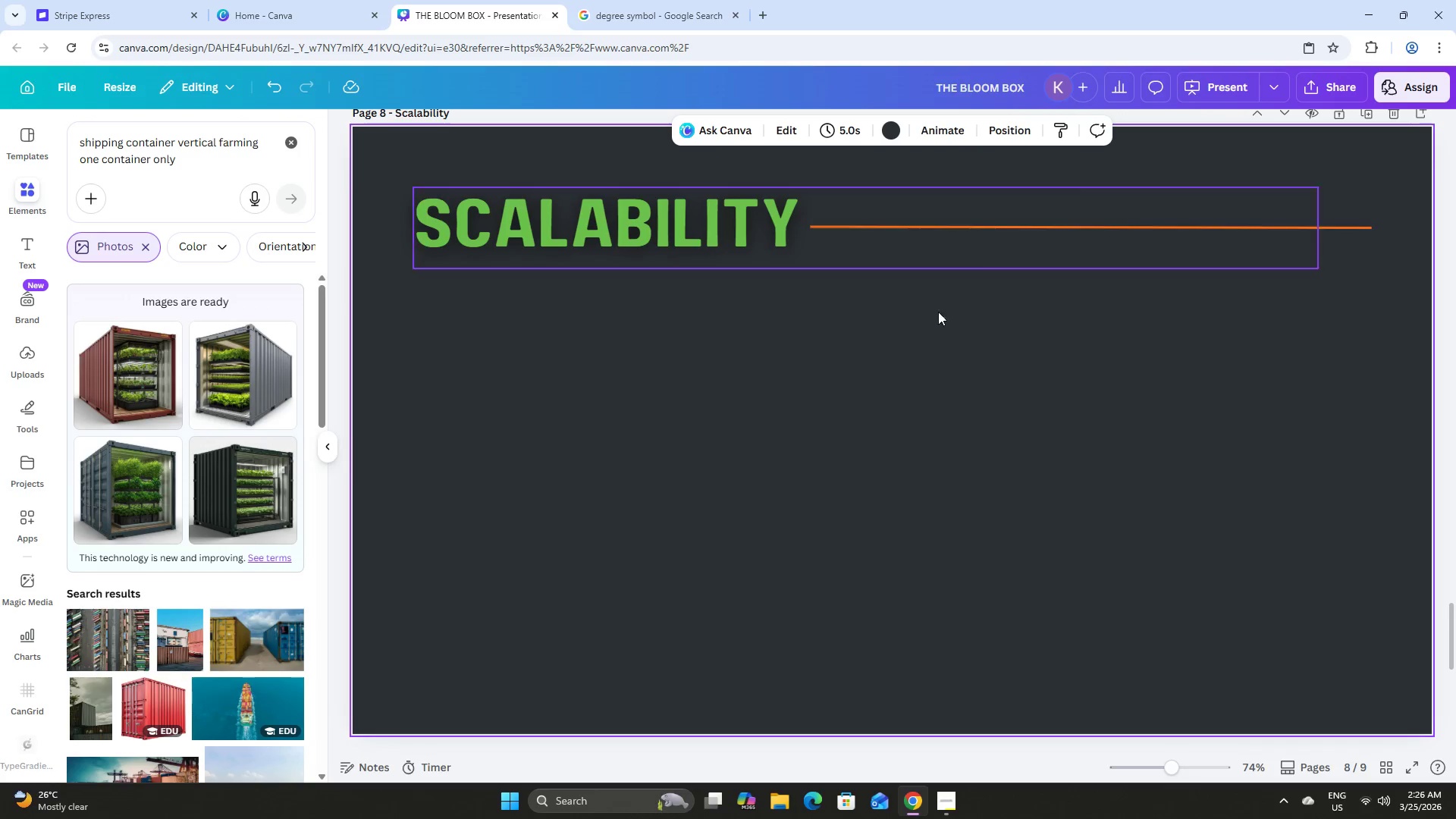 
left_click([888, 394])
 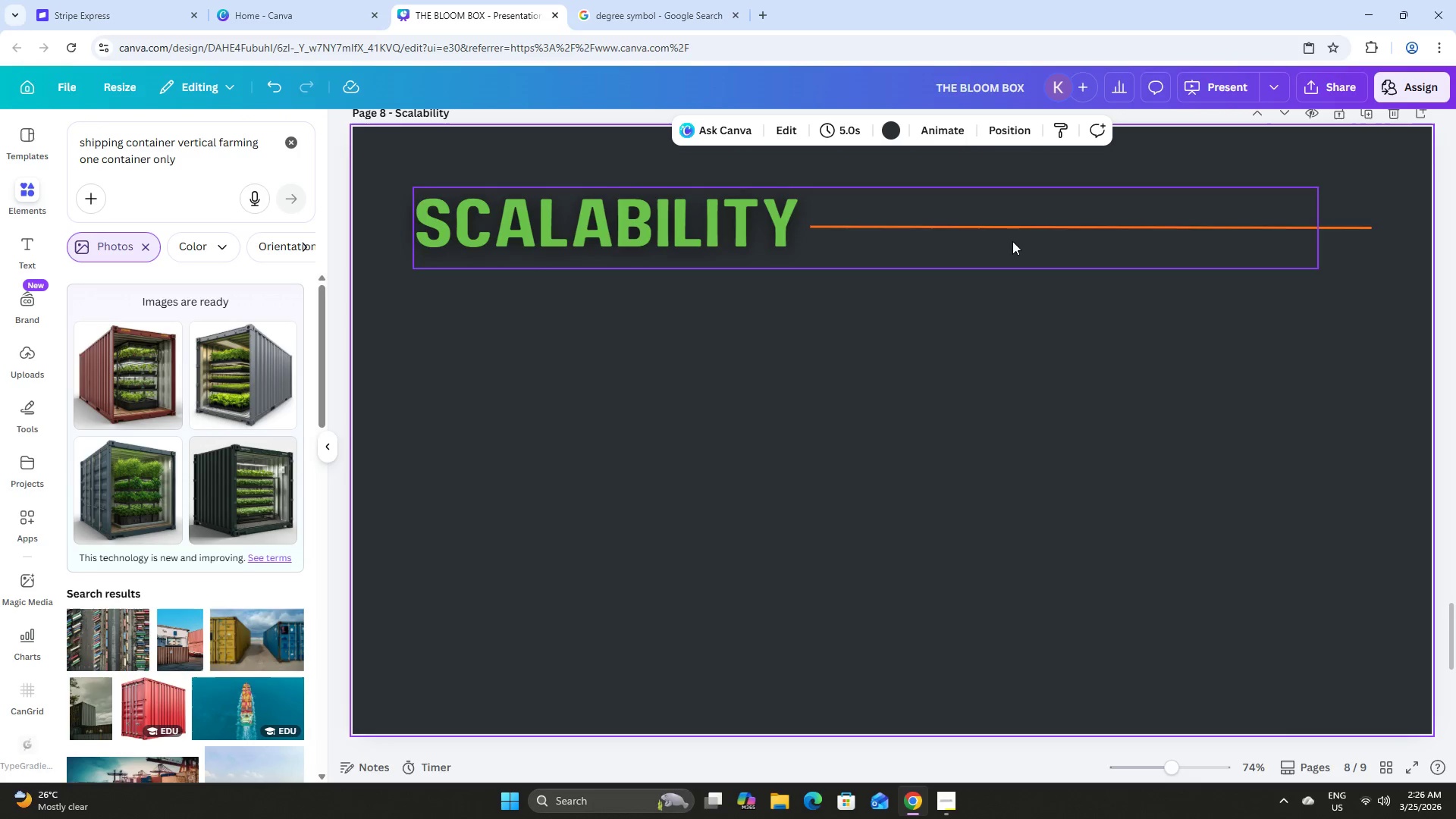 
left_click([1015, 224])
 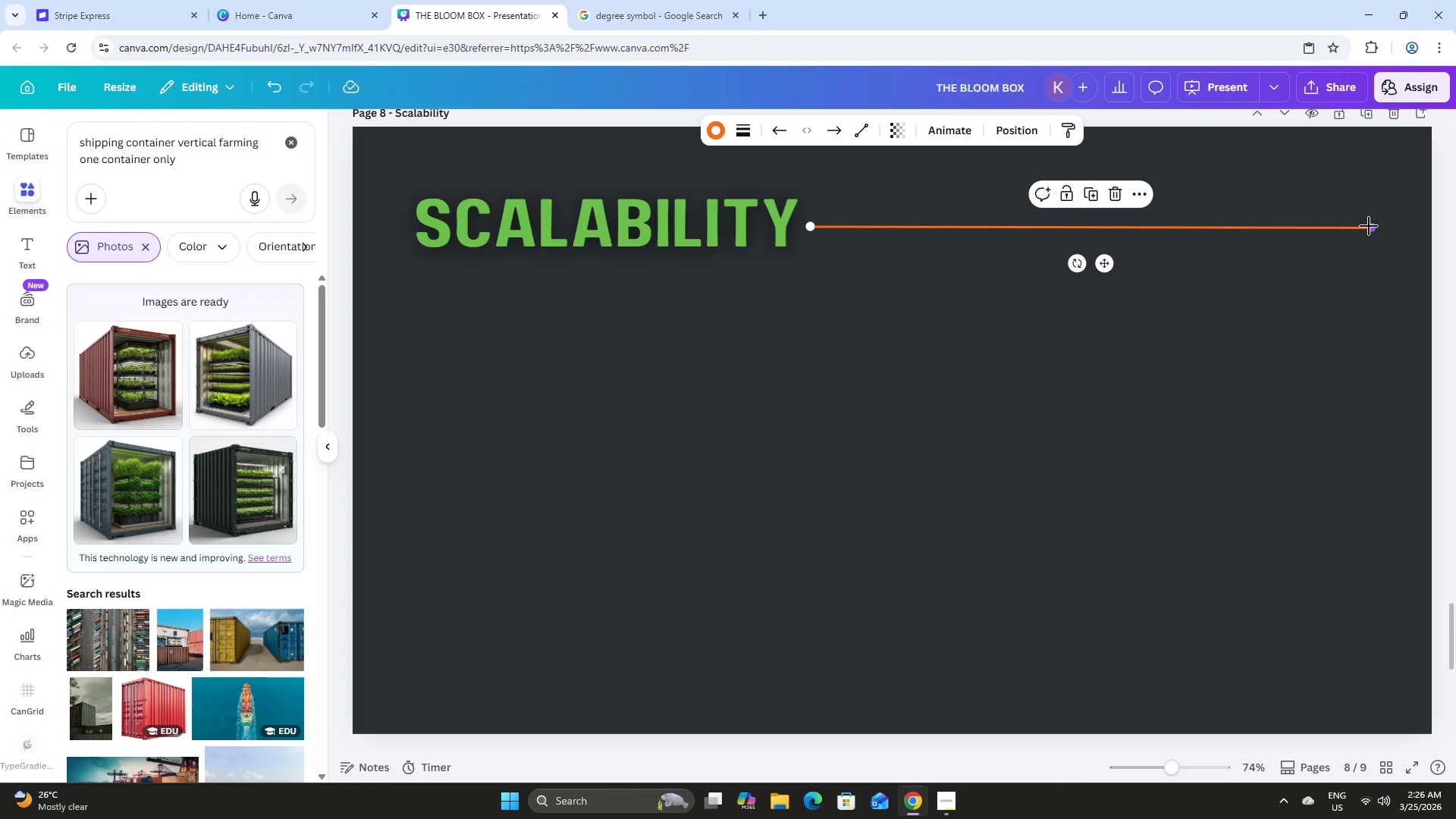 
left_click_drag(start_coordinate=[1374, 228], to_coordinate=[1372, 221])
 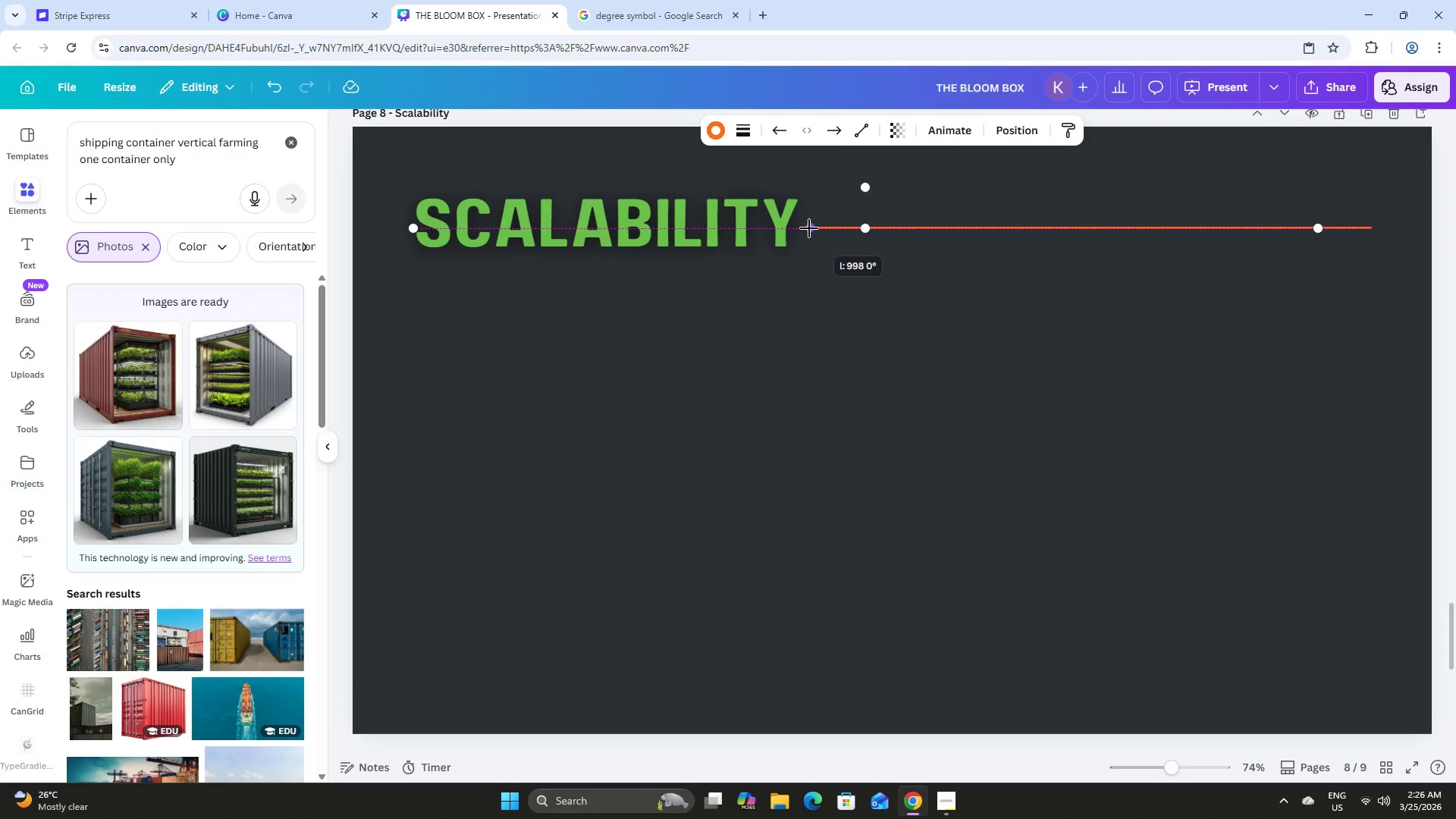 
left_click([1100, 322])
 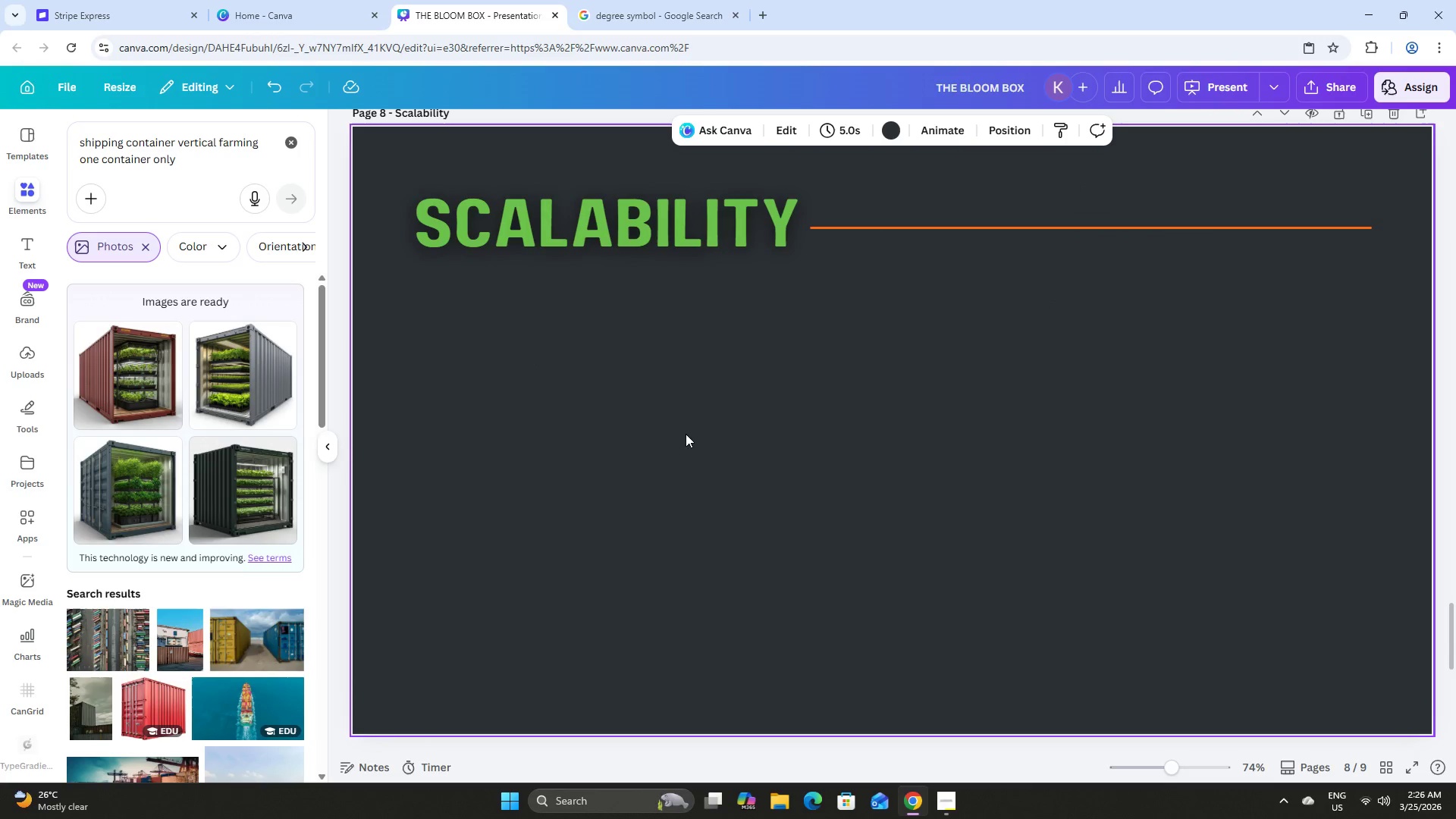 
mouse_move([262, 406])
 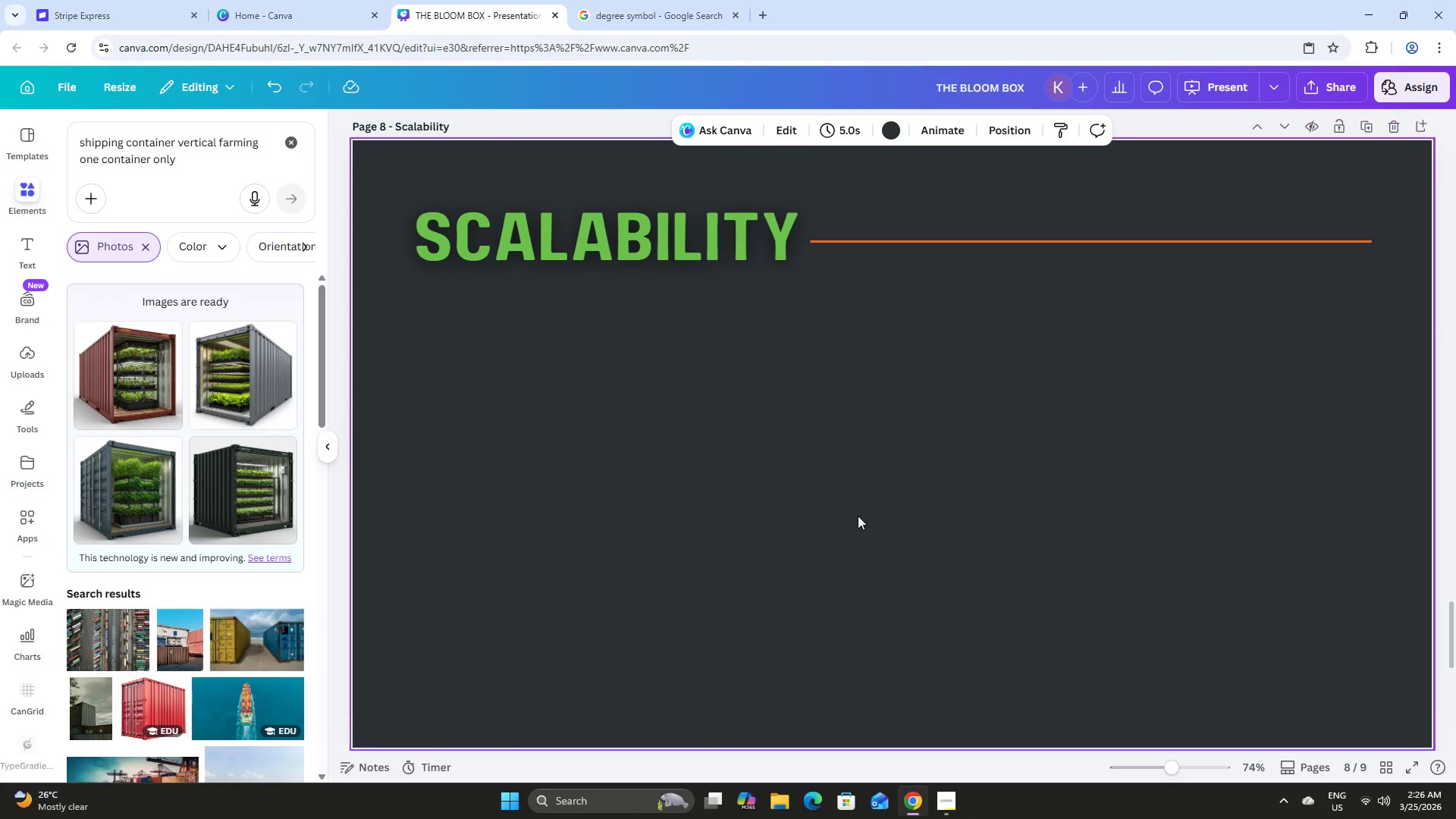 
scroll: coordinate [858, 516], scroll_direction: up, amount: 27.0
 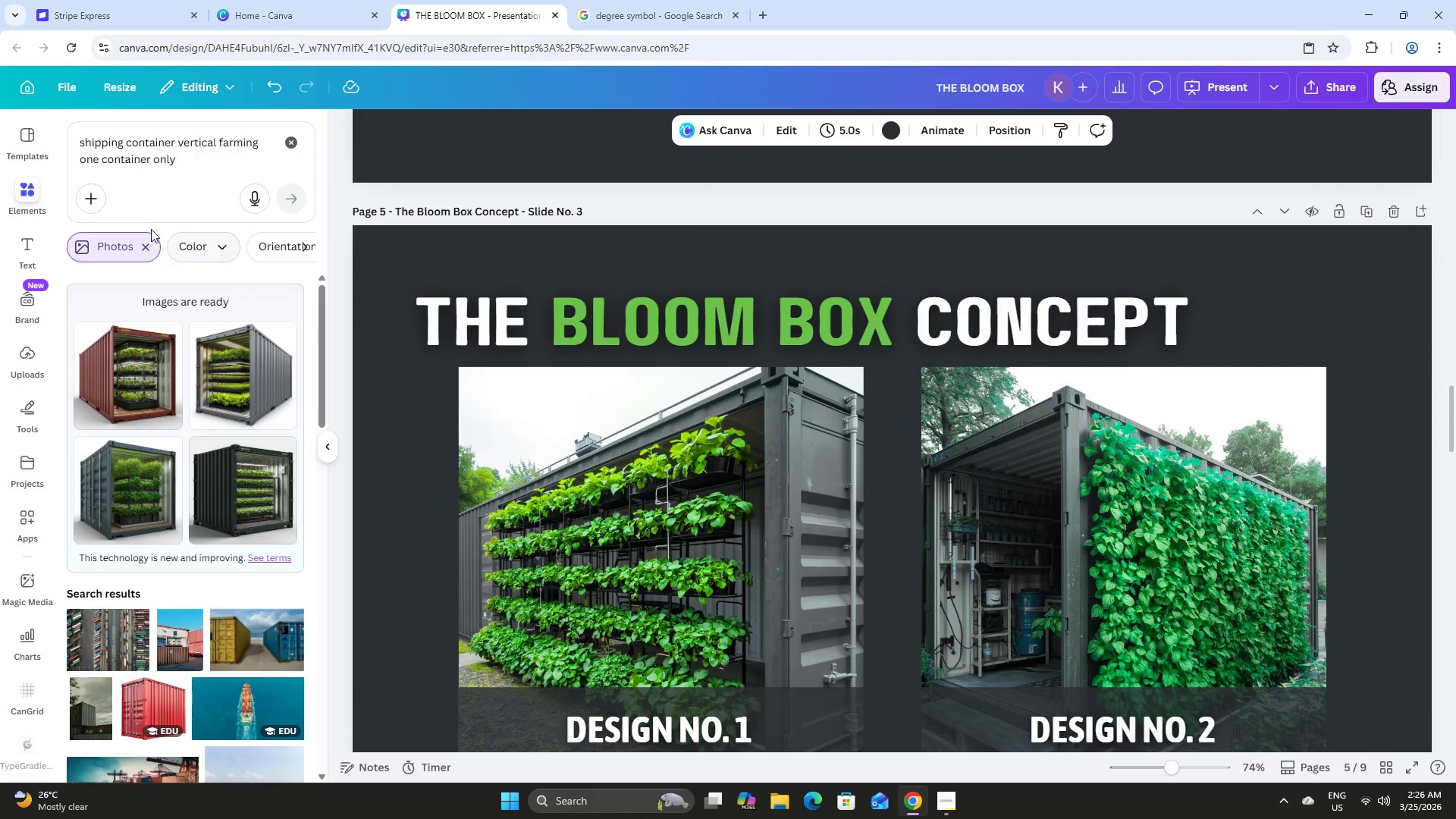 
left_click([177, 161])
 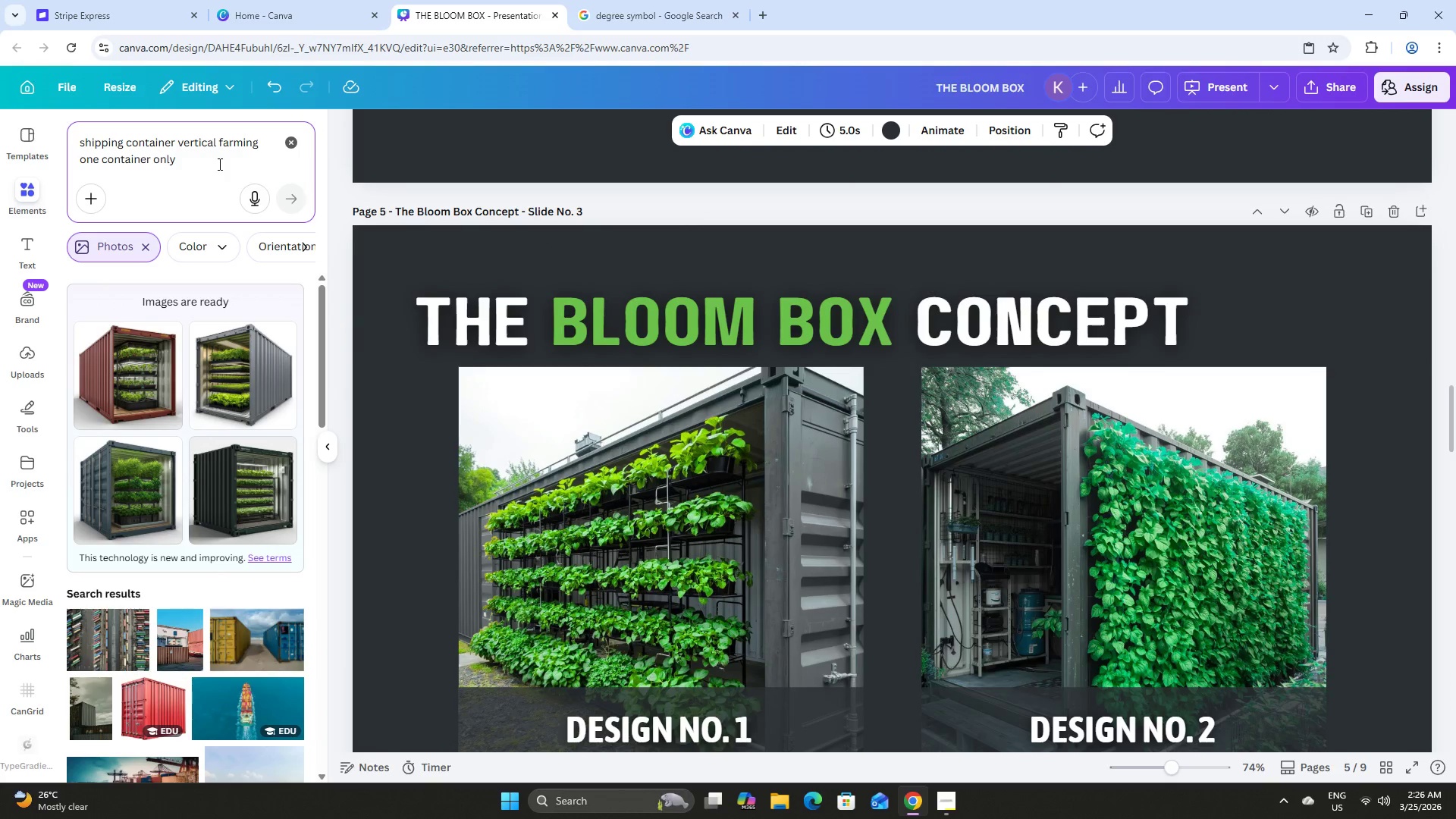 
type( (plants ous)
key(Backspace)
type(tside))
 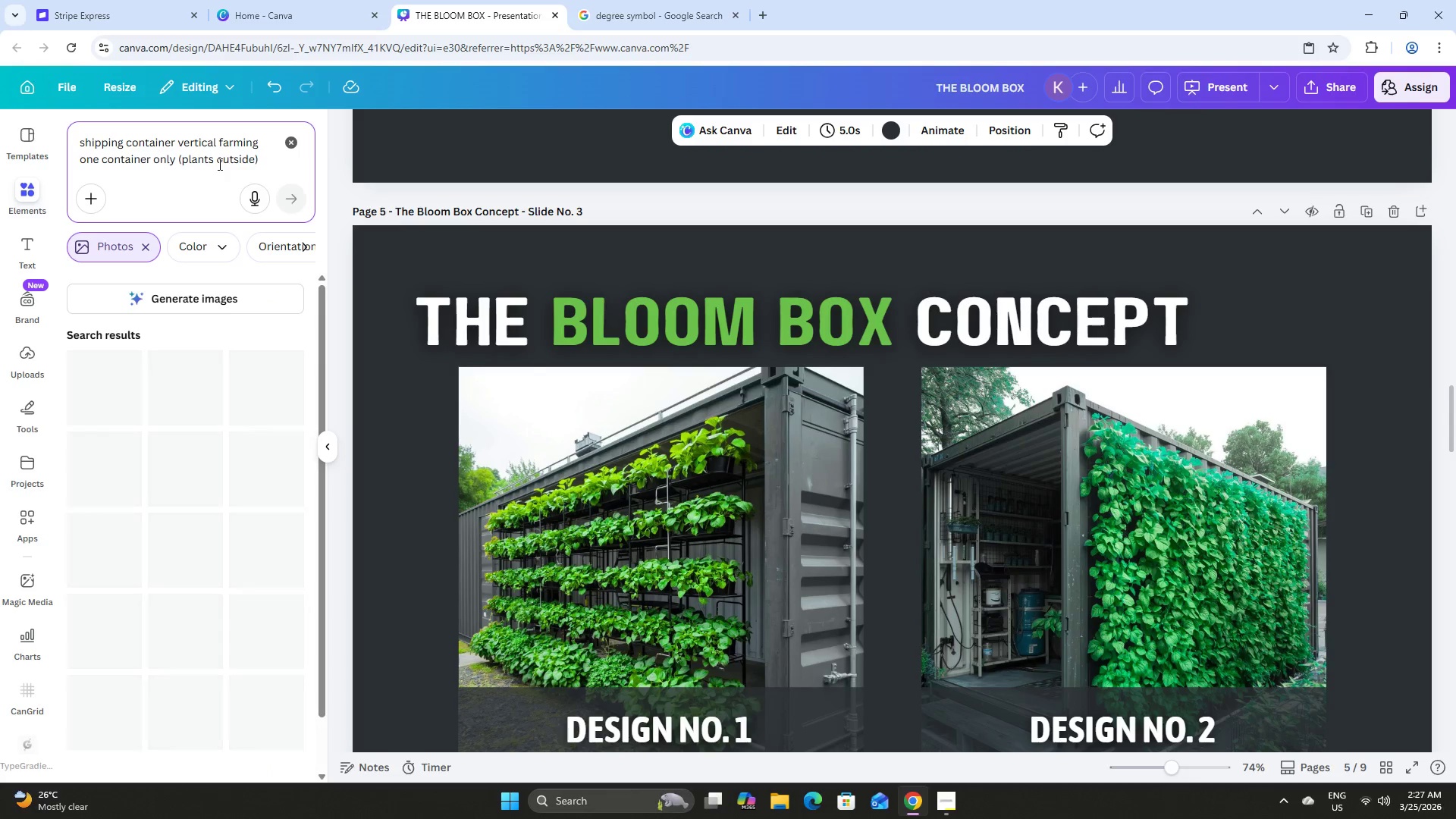 
 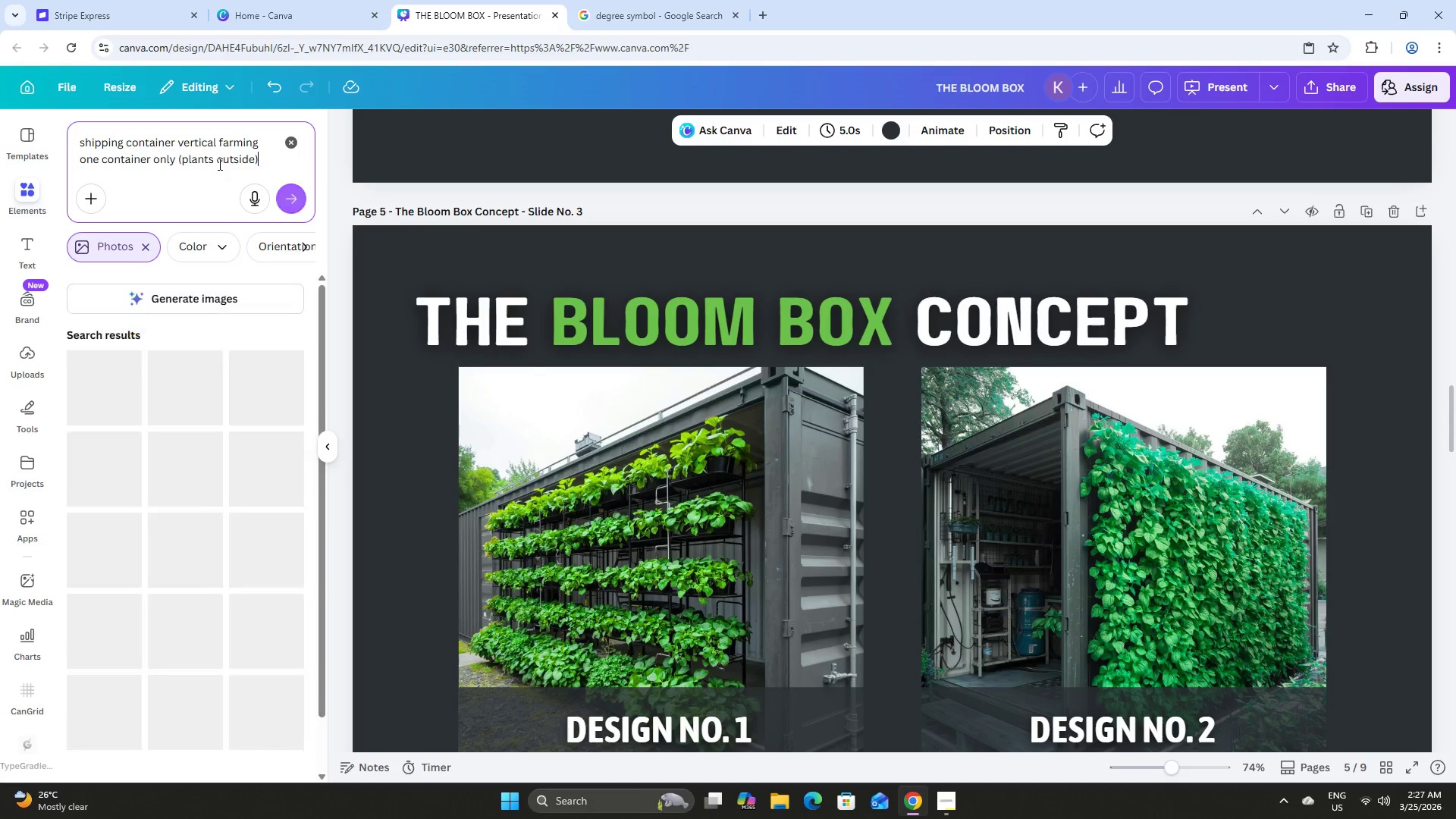 
key(Enter)
 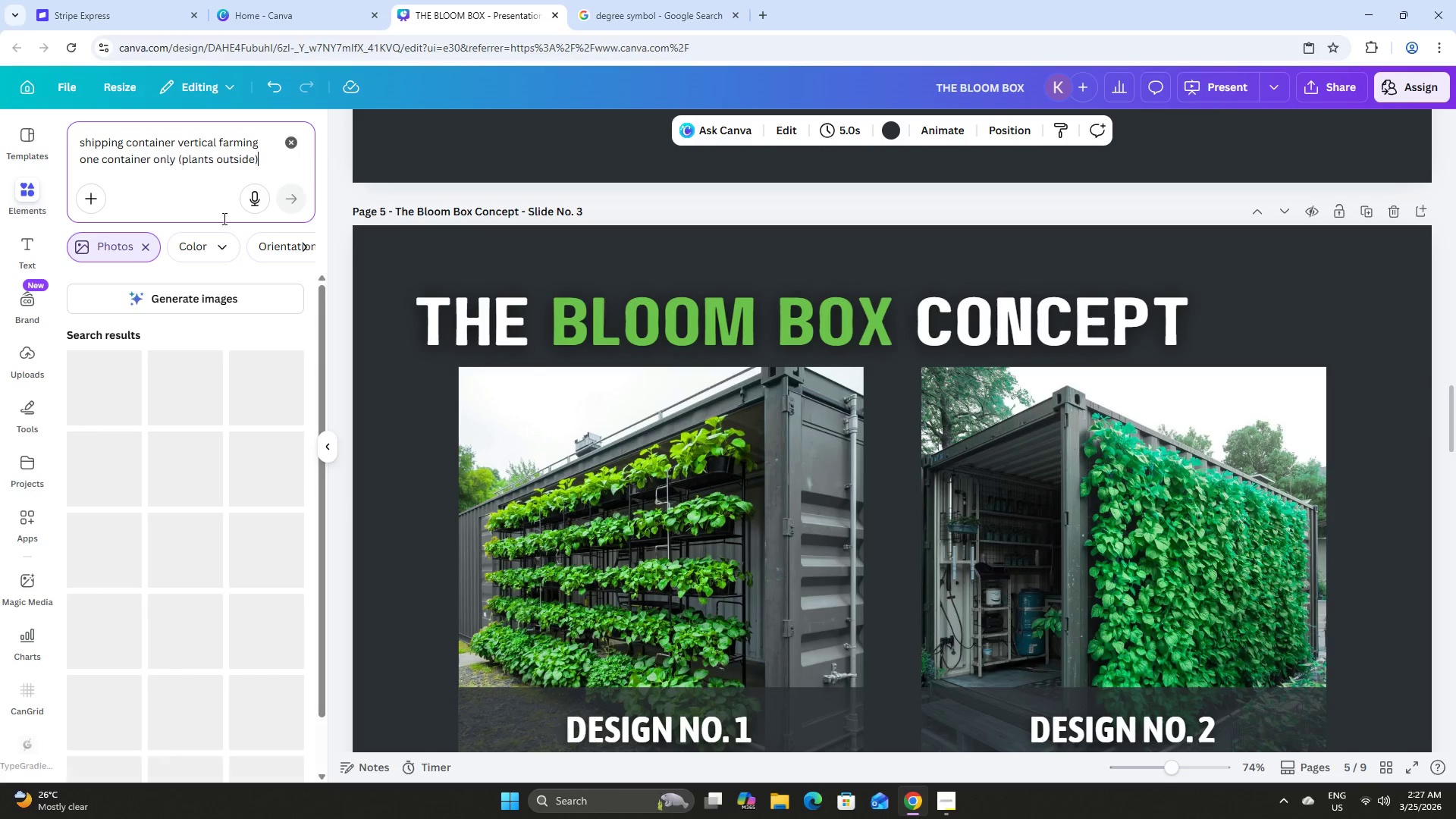 
left_click([219, 294])
 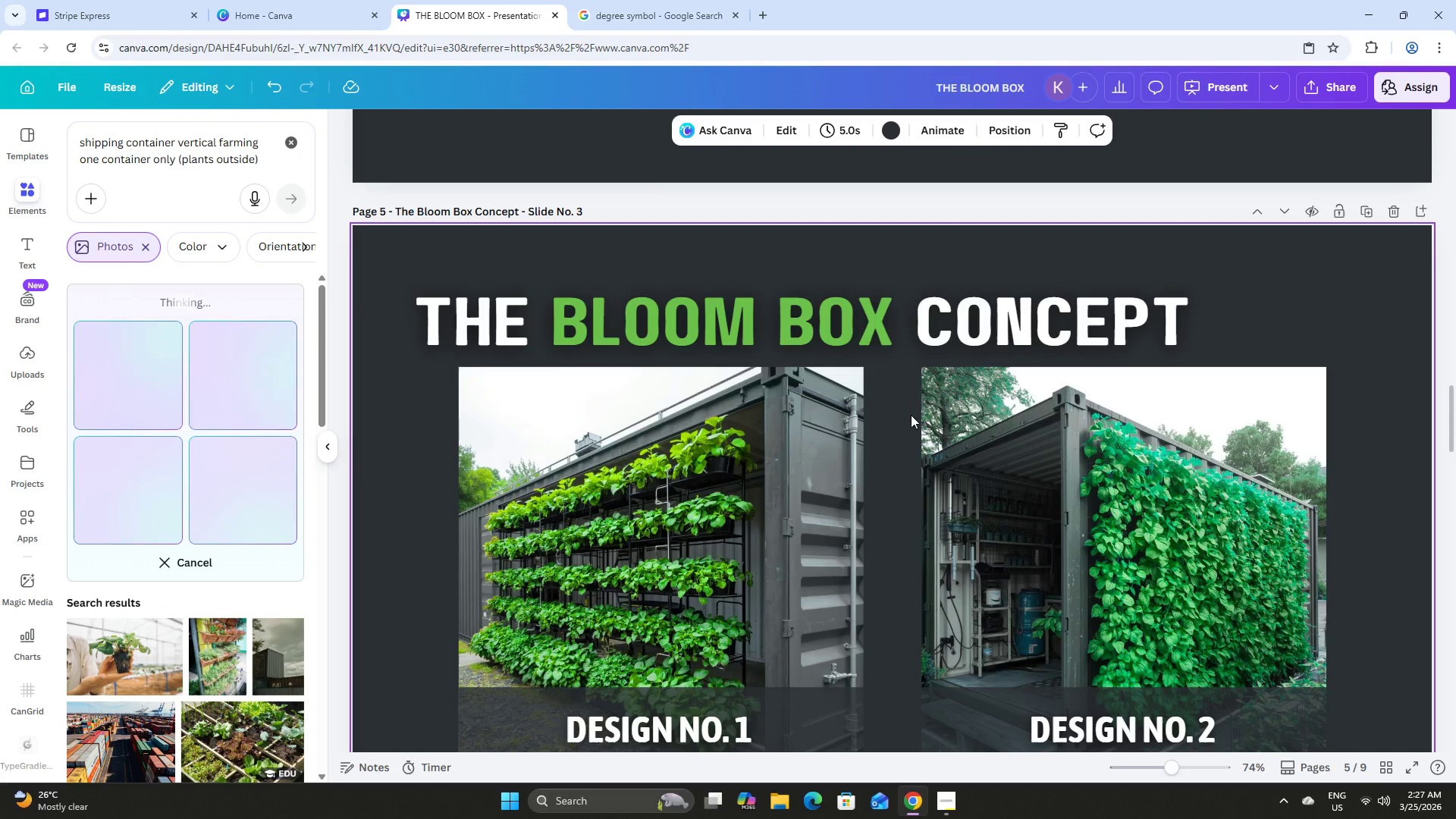 
scroll: coordinate [953, 372], scroll_direction: down, amount: 21.0
 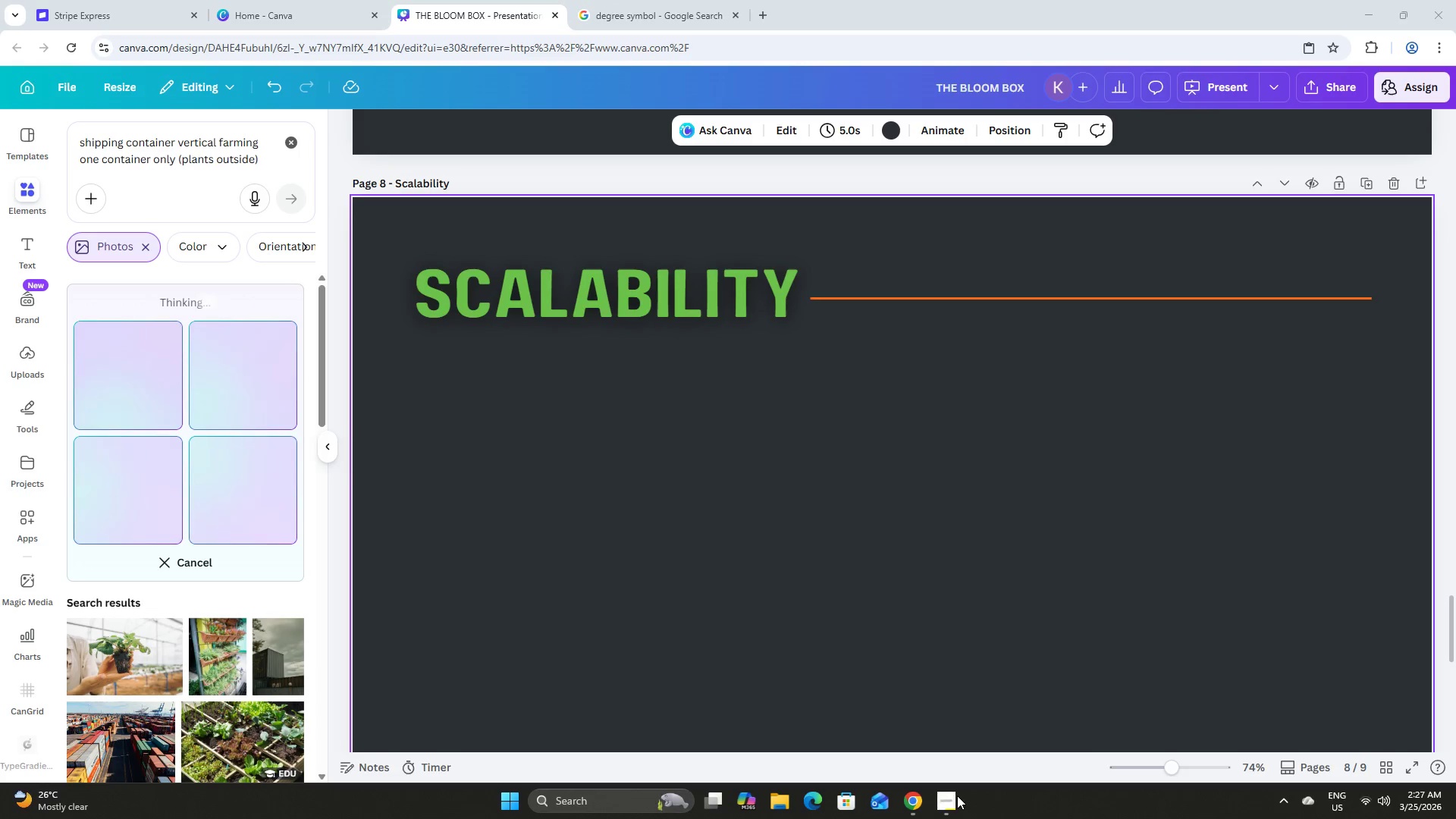 
left_click([952, 798])